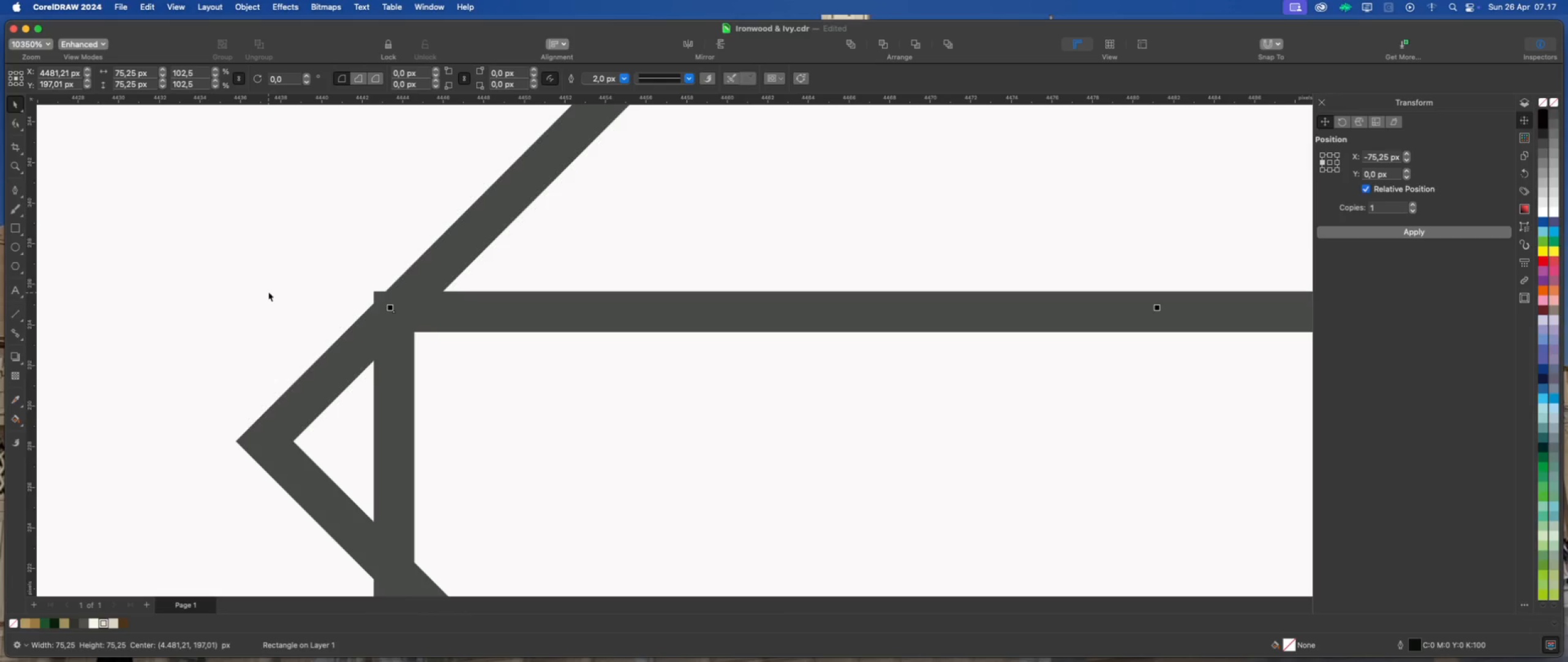 
hold_key(key=ShiftLeft, duration=1.67)
 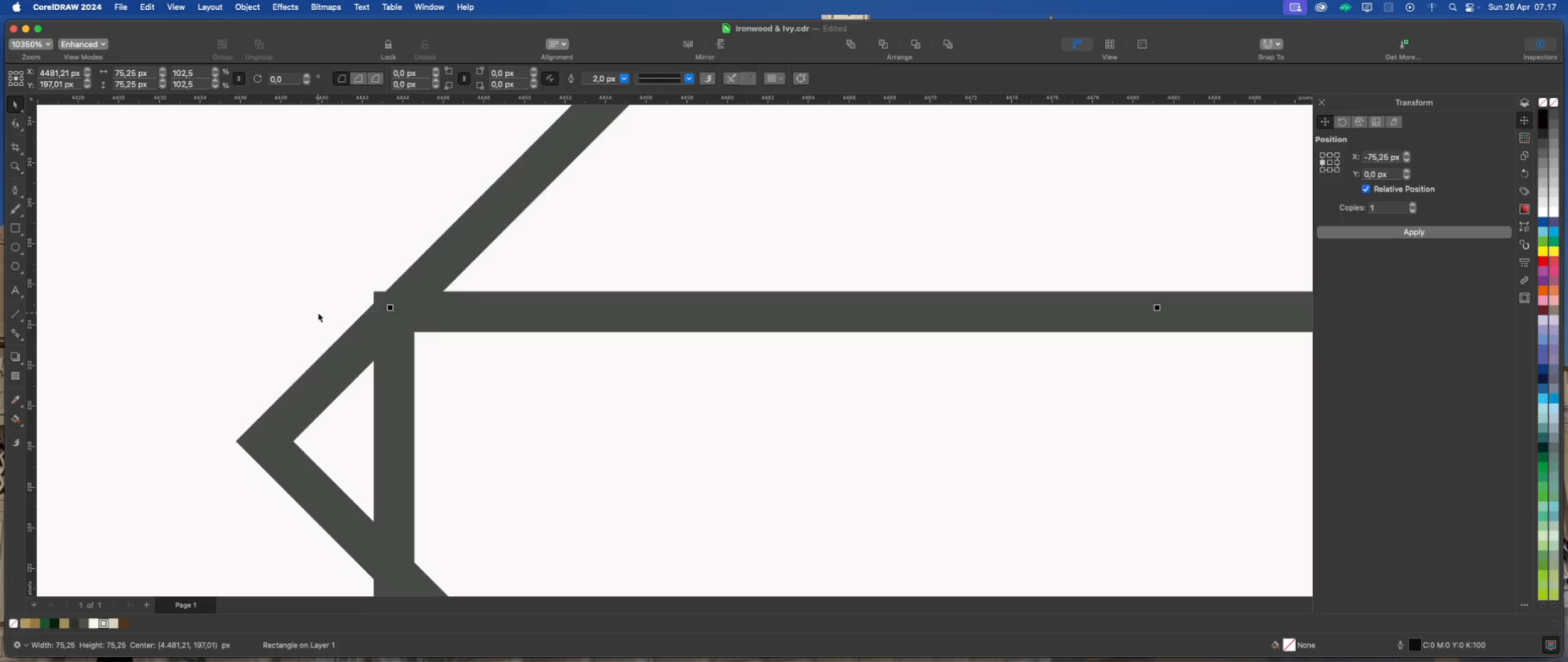 
scroll: coordinate [290, 312], scroll_direction: down, amount: 12.0
 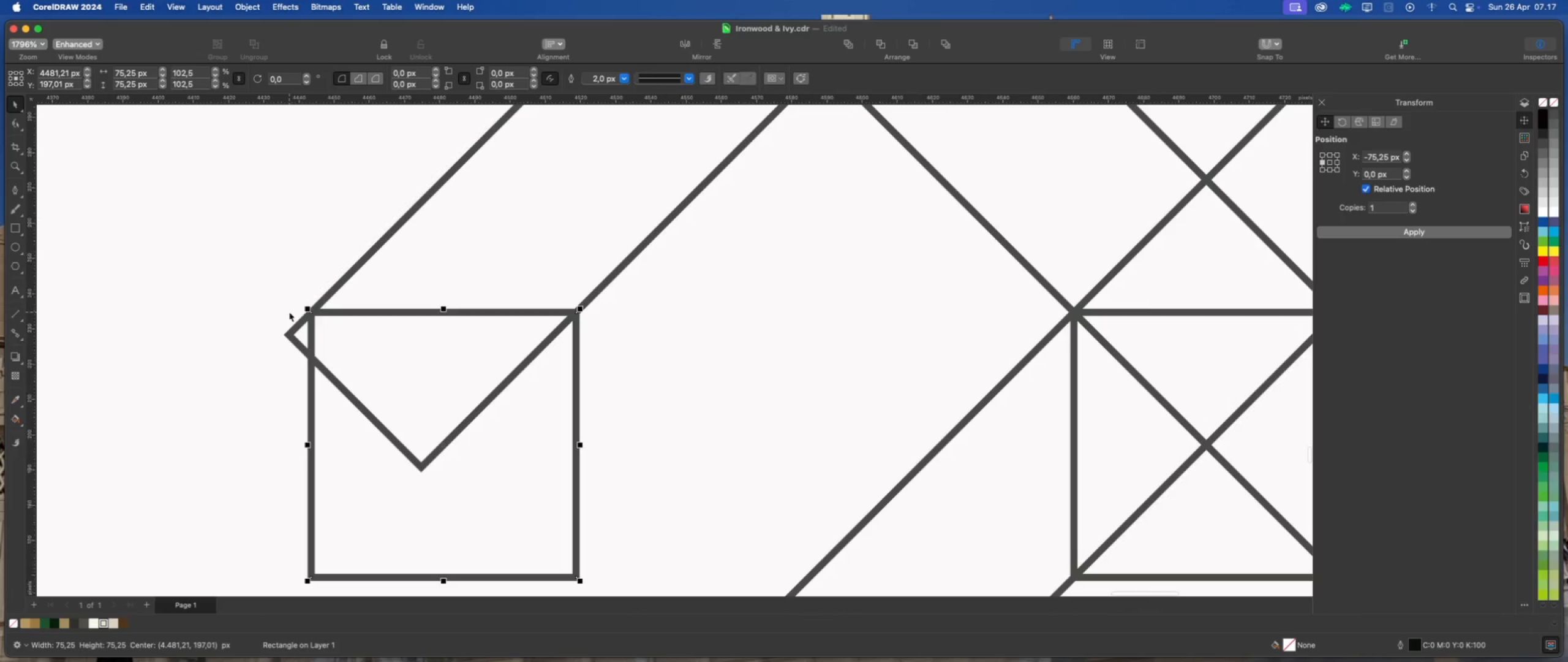 
left_click([548, 379])
 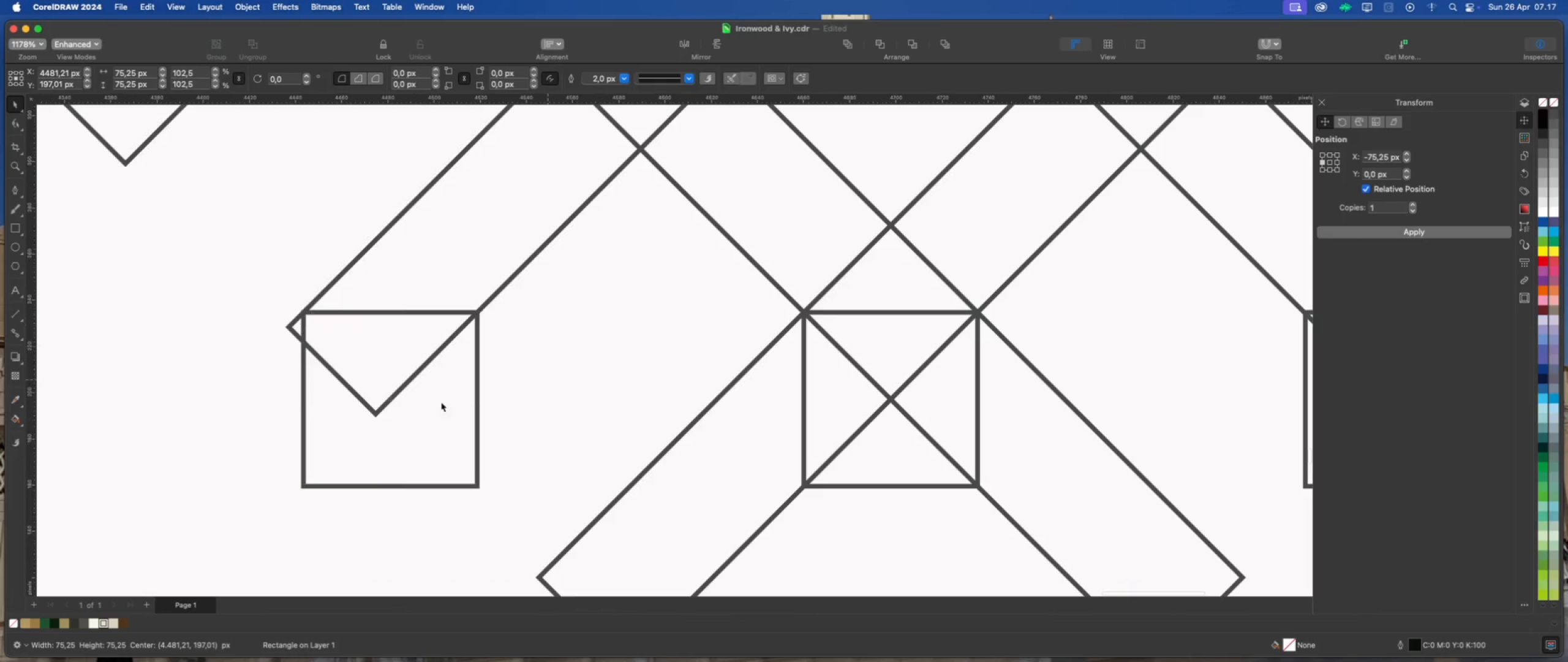 
scroll: coordinate [431, 479], scroll_direction: down, amount: 17.0
 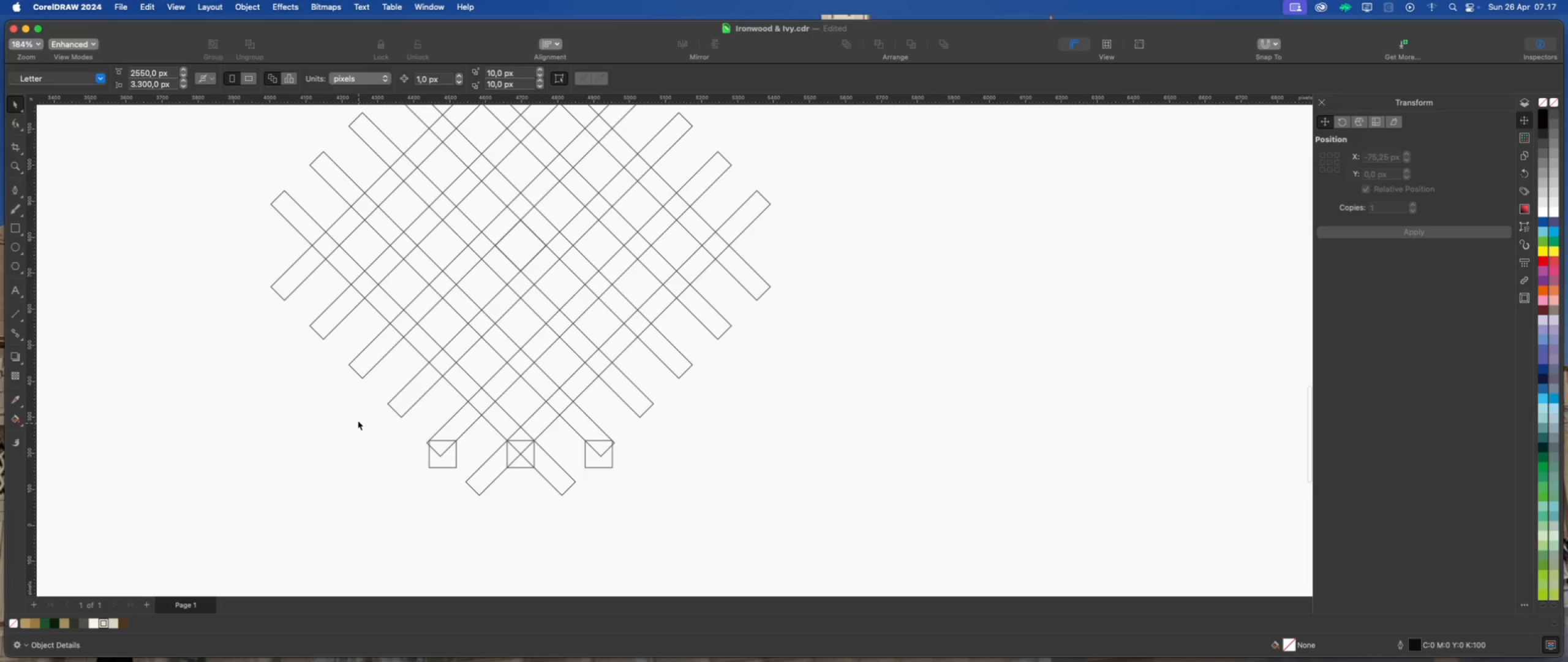 
left_click_drag(start_coordinate=[357, 419], to_coordinate=[670, 476])
 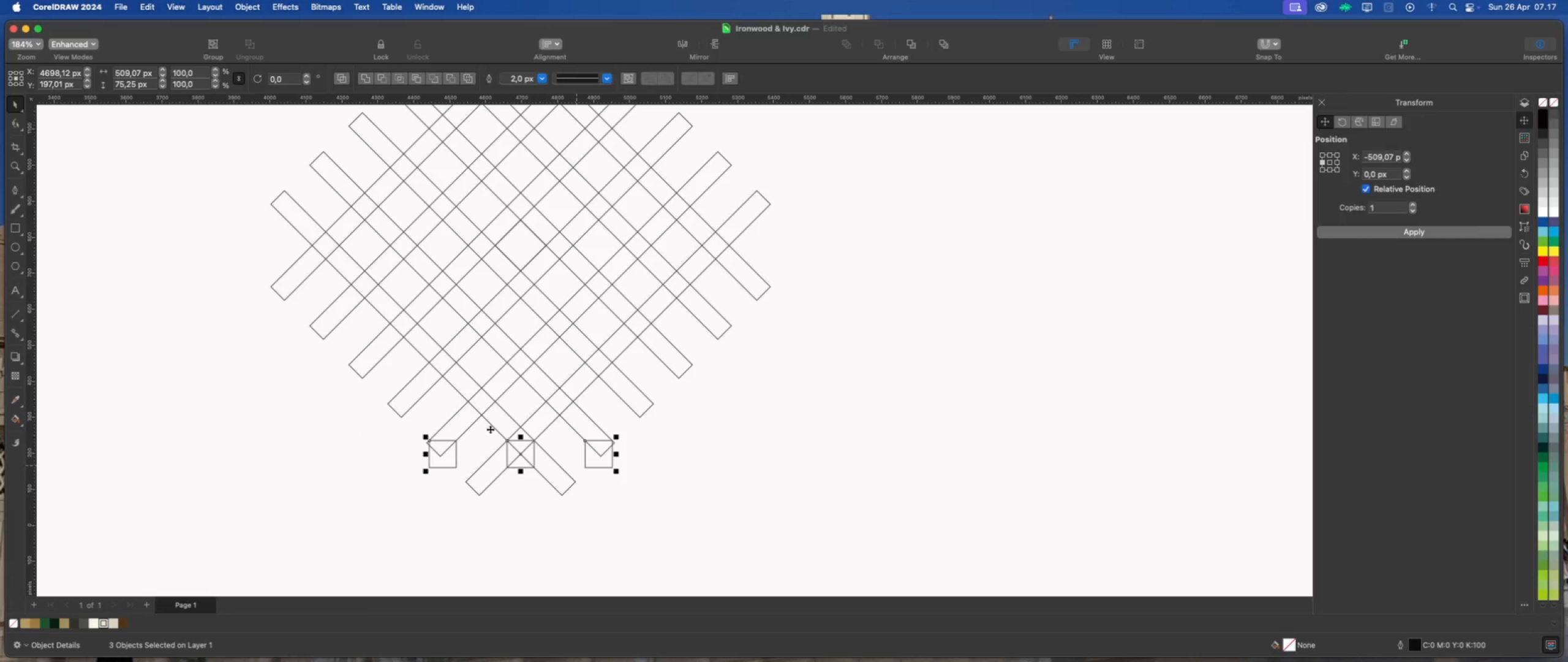 
scroll: coordinate [487, 427], scroll_direction: up, amount: 3.0
 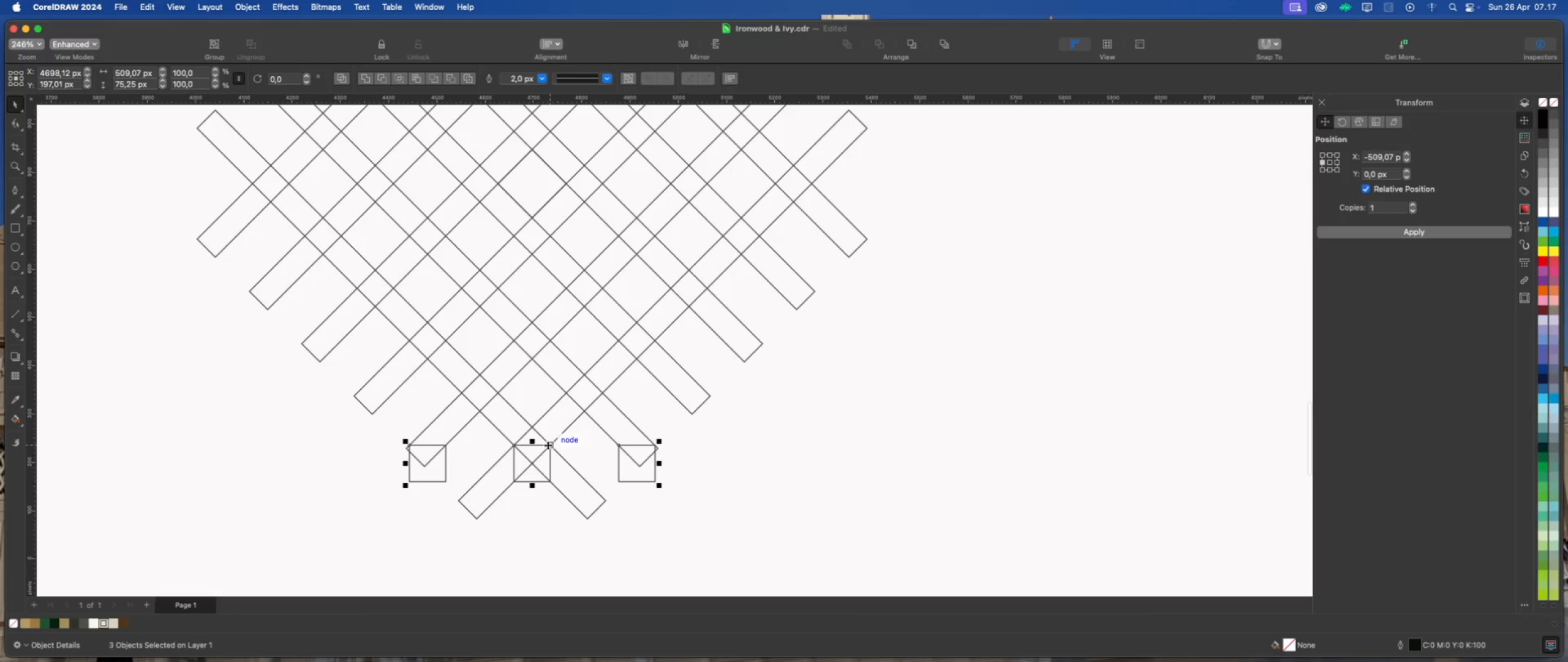 
left_click_drag(start_coordinate=[548, 445], to_coordinate=[550, 340])
 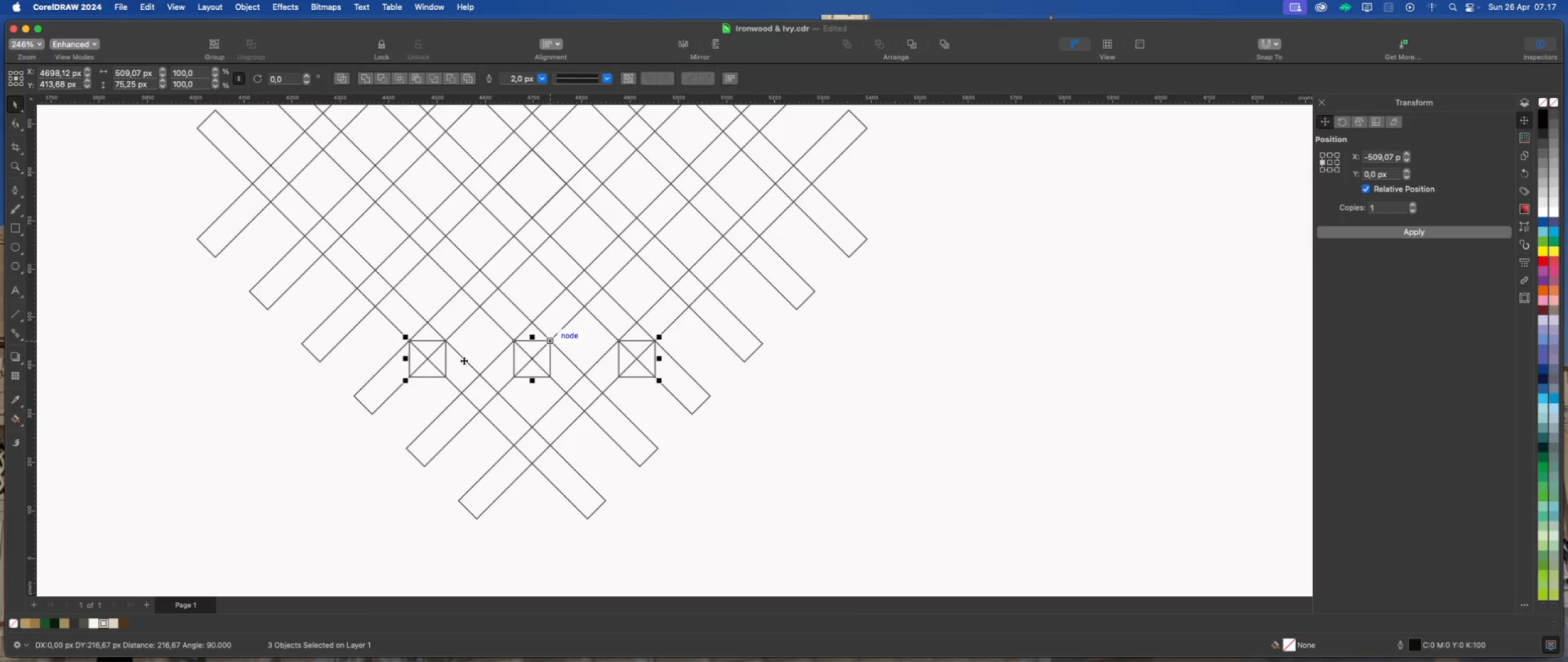 
scroll: coordinate [444, 357], scroll_direction: up, amount: 5.0
 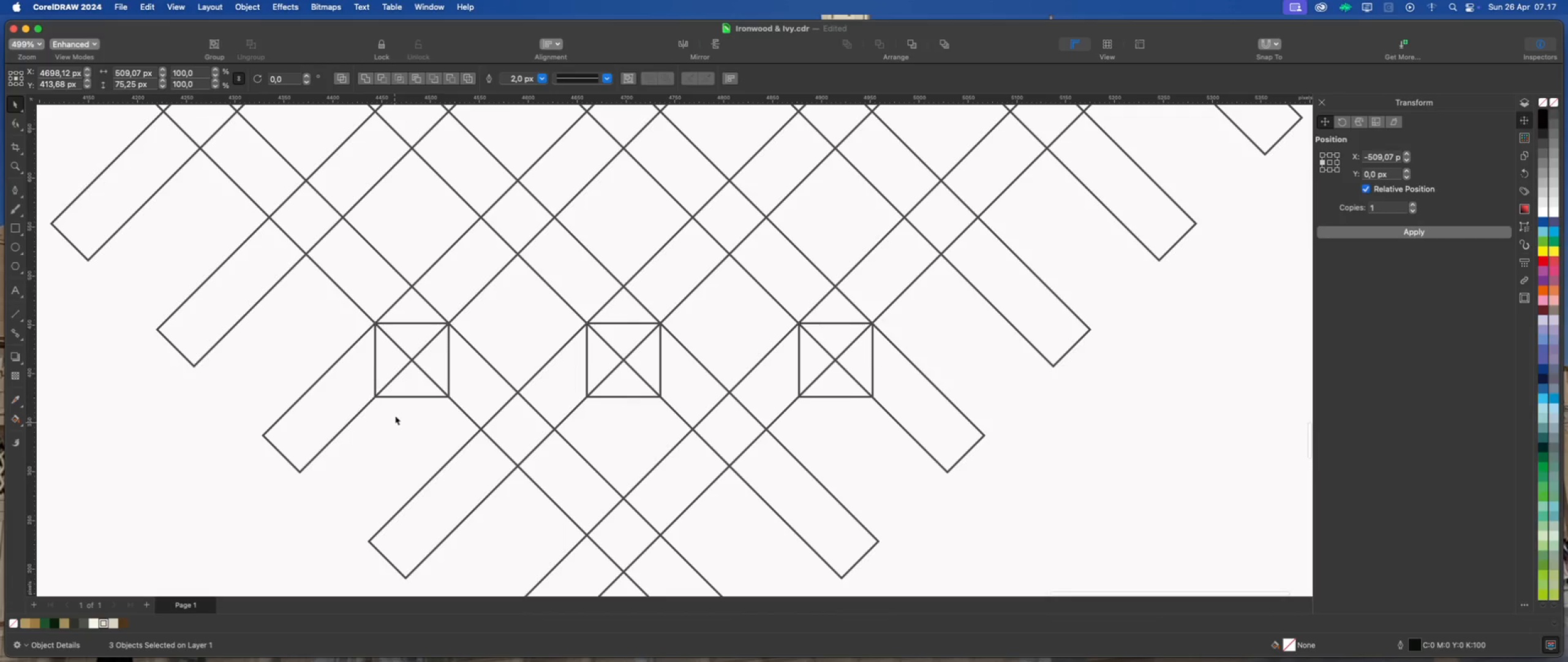 
left_click([389, 346])
 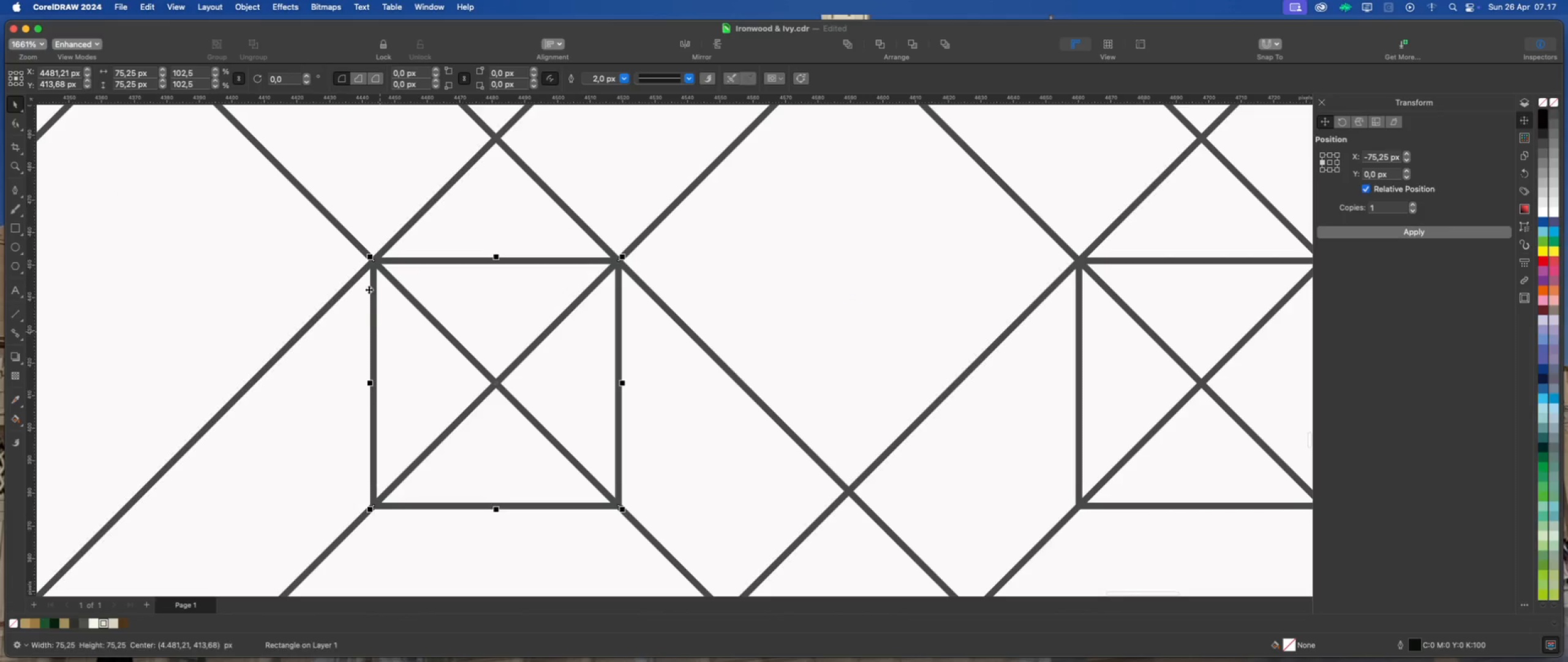 
scroll: coordinate [360, 273], scroll_direction: up, amount: 14.0
 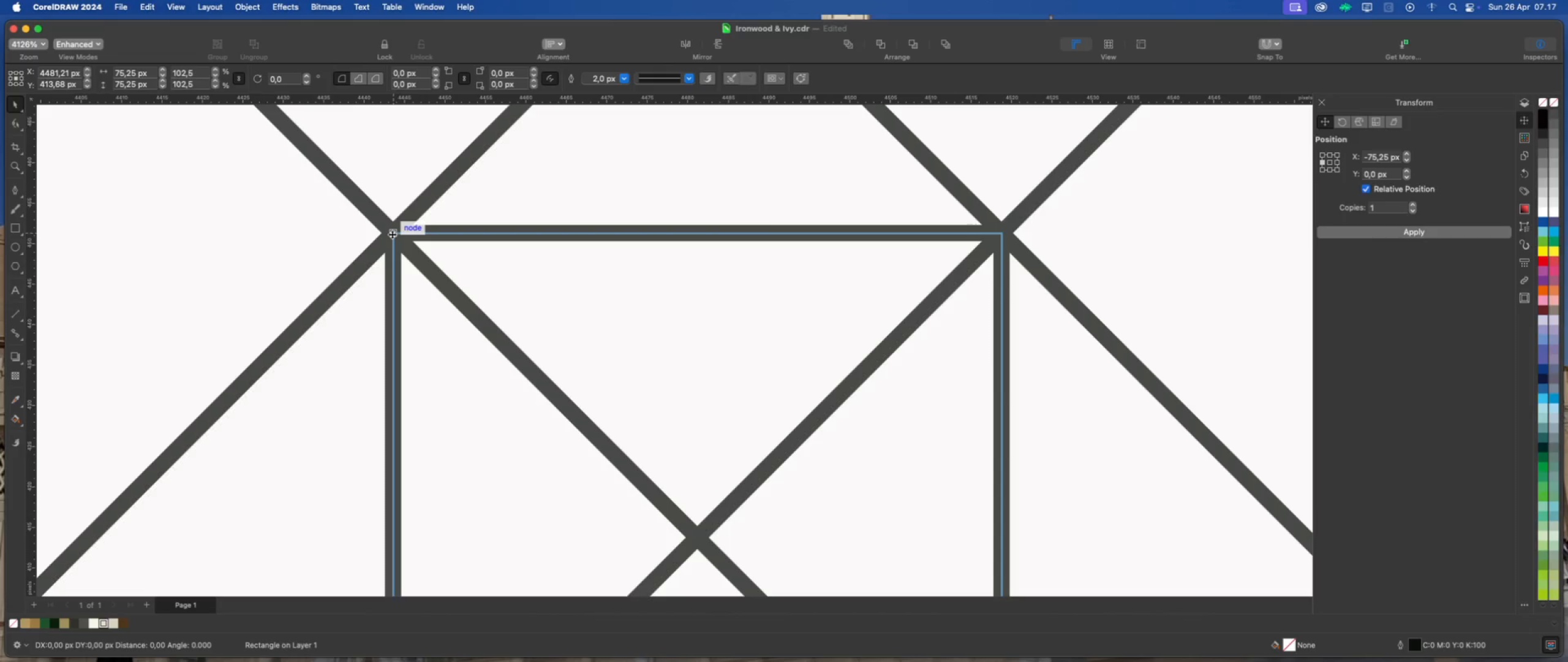 
scroll: coordinate [352, 340], scroll_direction: down, amount: 19.0
 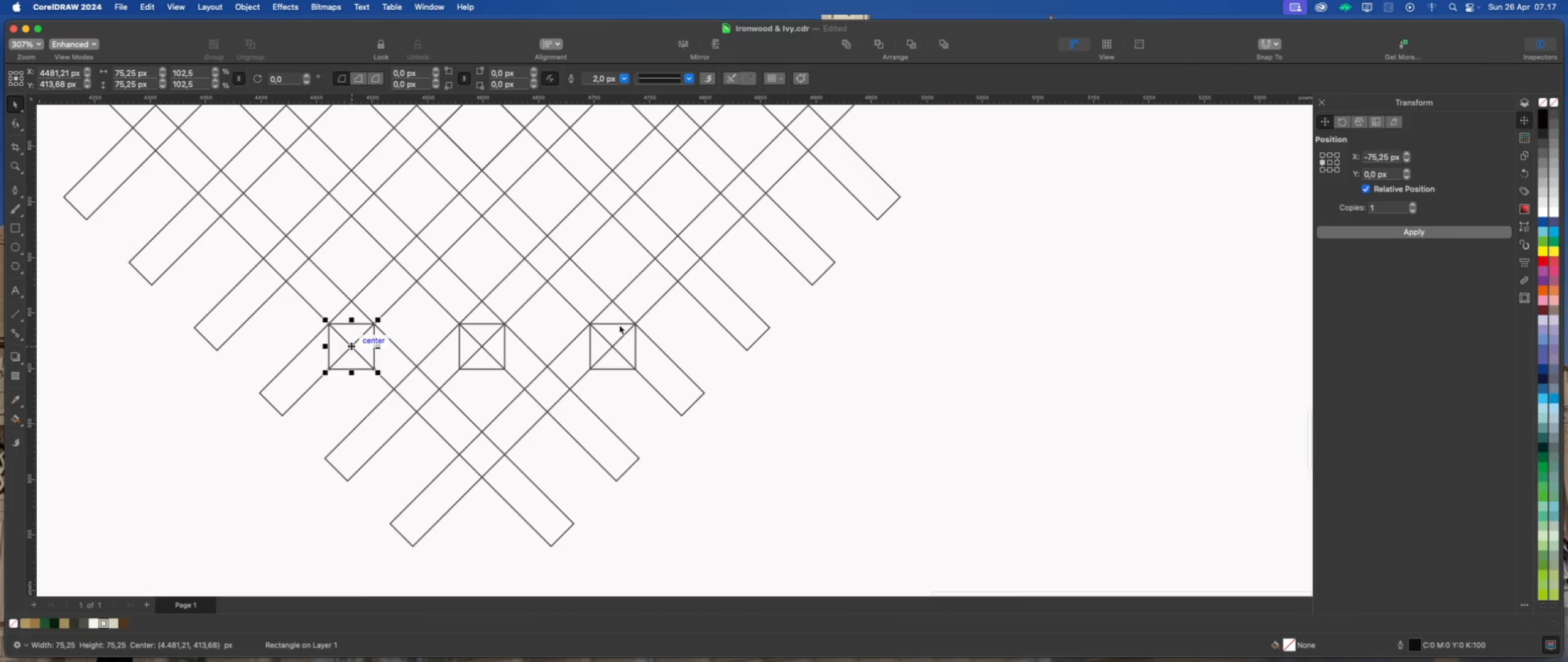 
left_click([549, 335])
 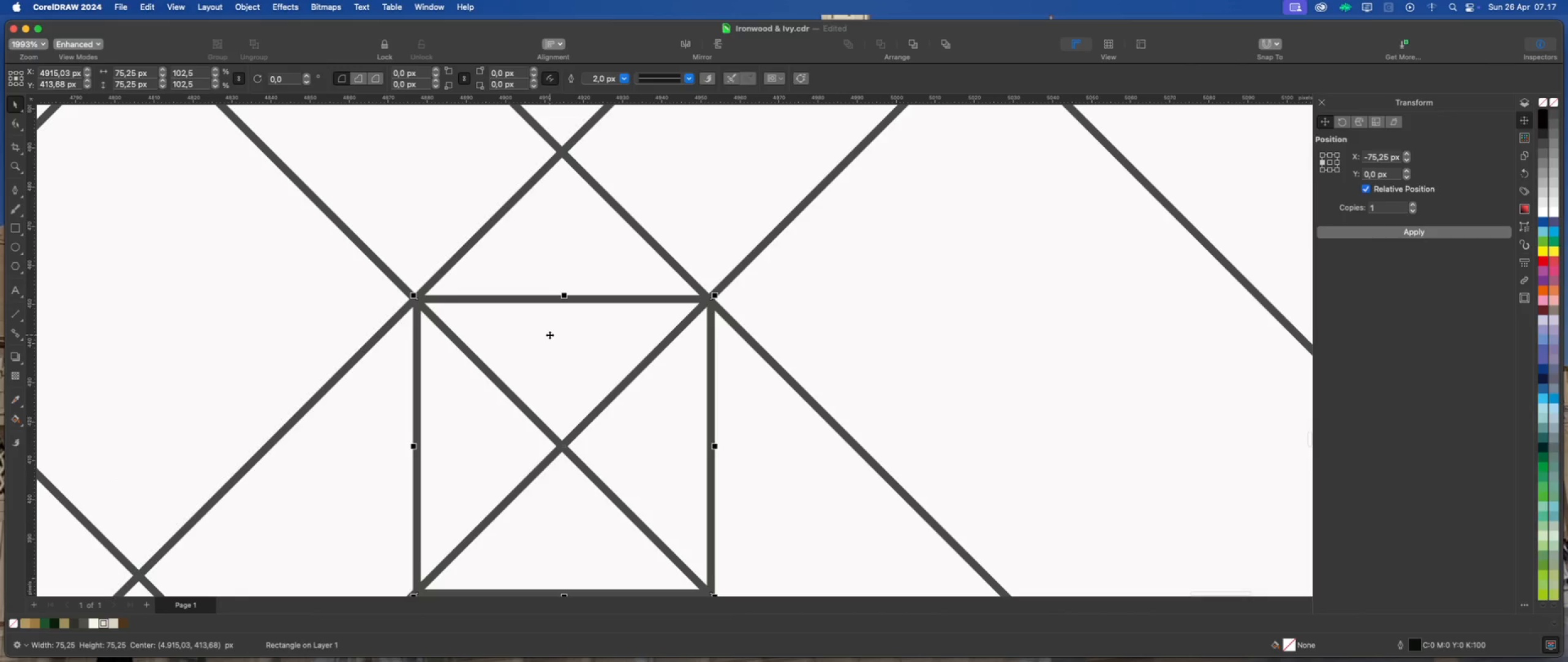 
scroll: coordinate [587, 336], scroll_direction: up, amount: 13.0
 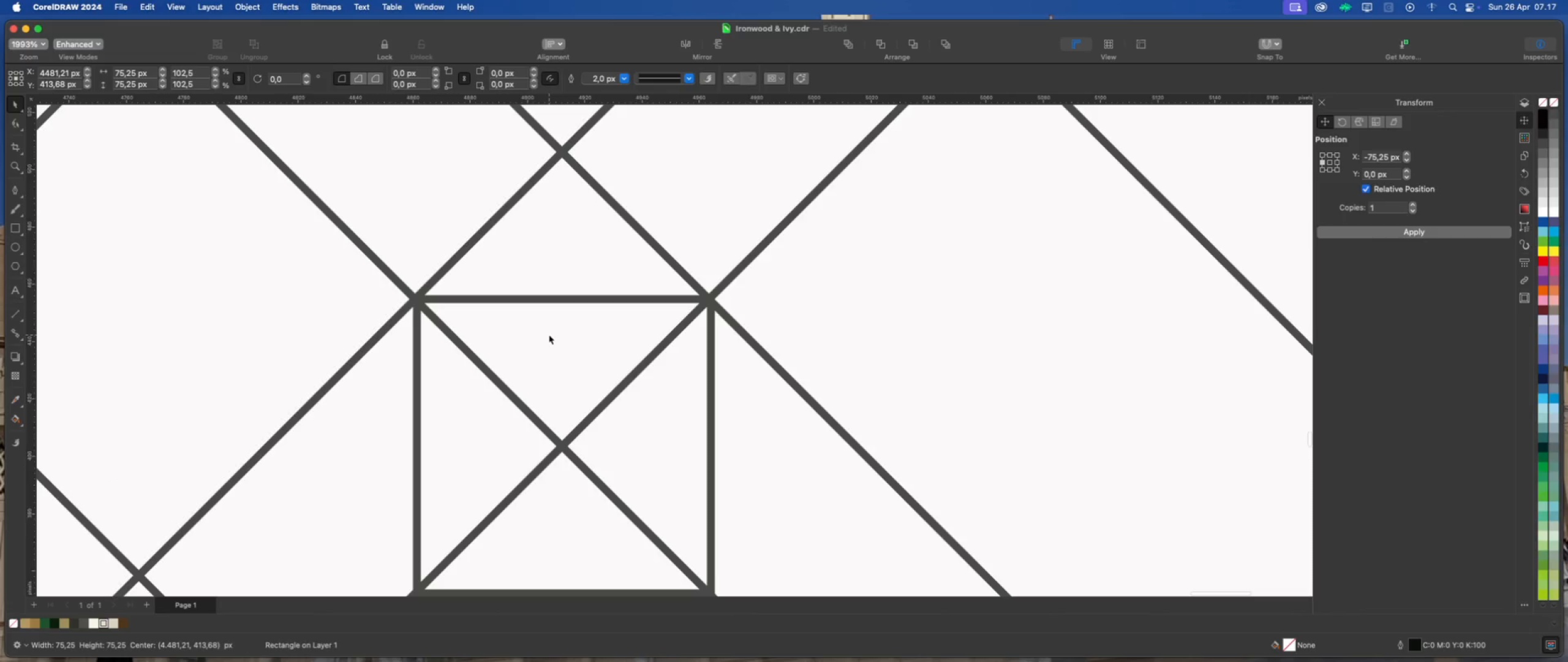 
left_click([896, 450])
 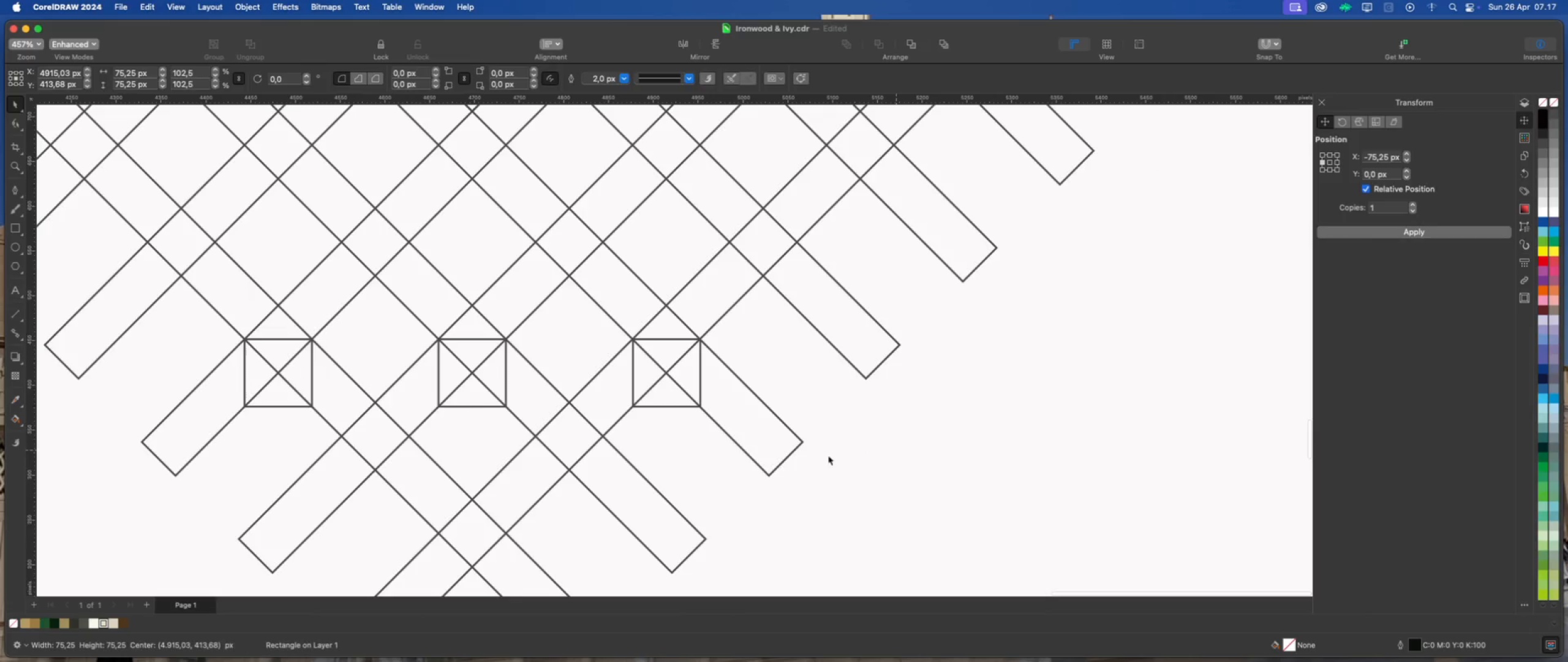 
scroll: coordinate [526, 379], scroll_direction: down, amount: 16.0
 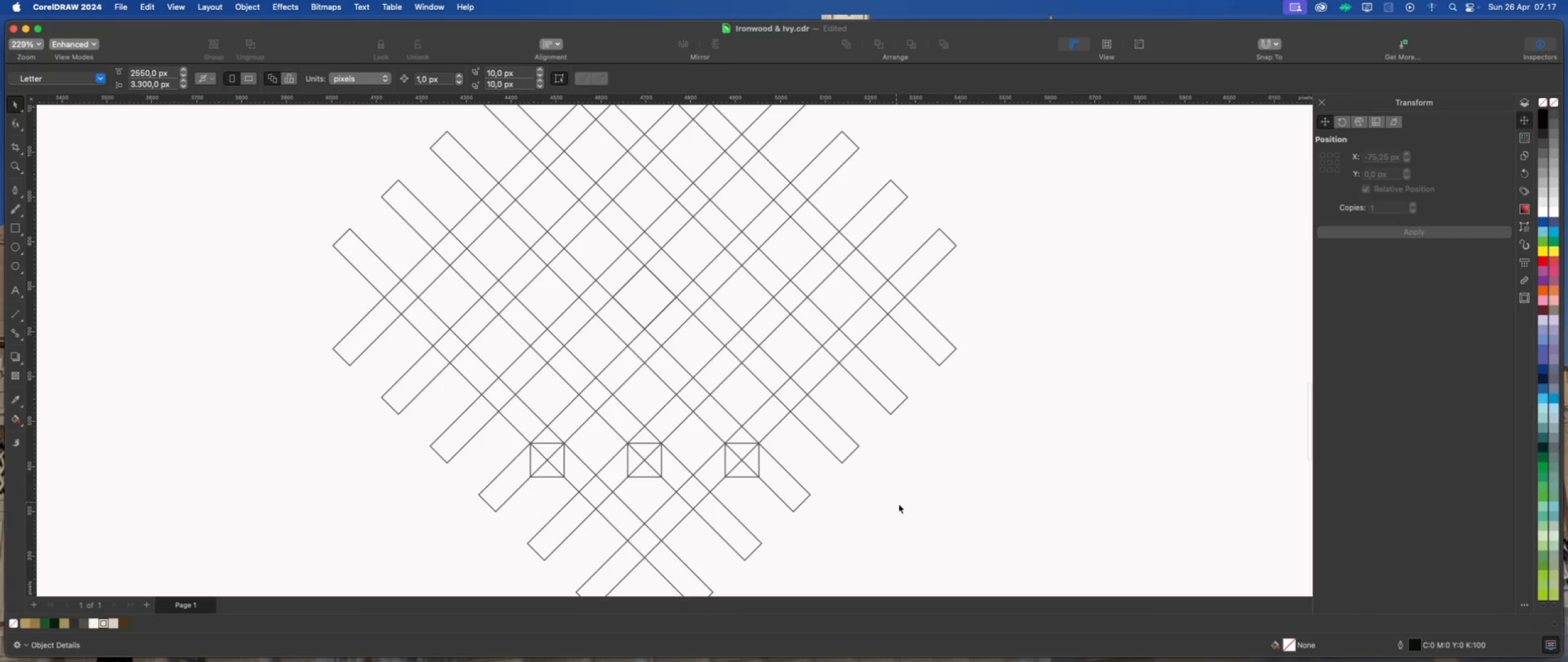 
left_click_drag(start_coordinate=[904, 505], to_coordinate=[481, 427])
 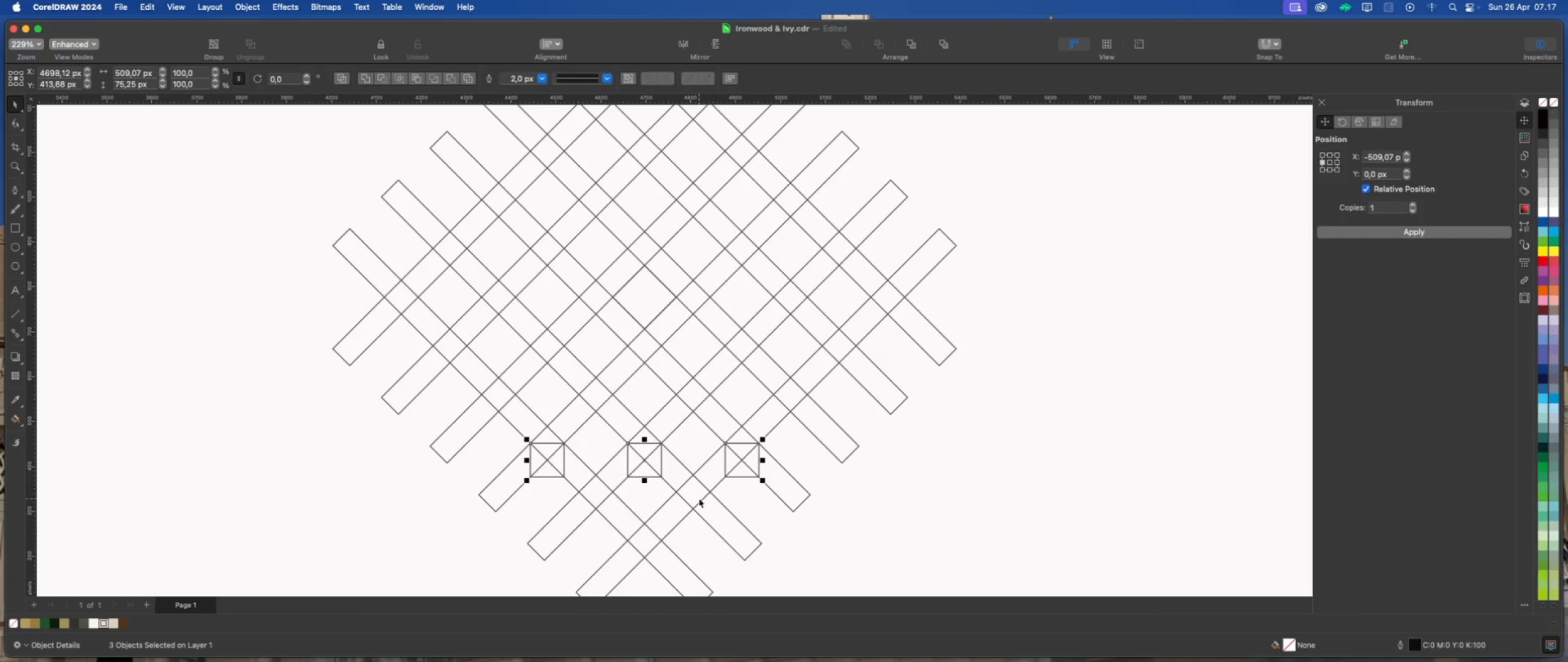 
scroll: coordinate [644, 470], scroll_direction: down, amount: 2.0
 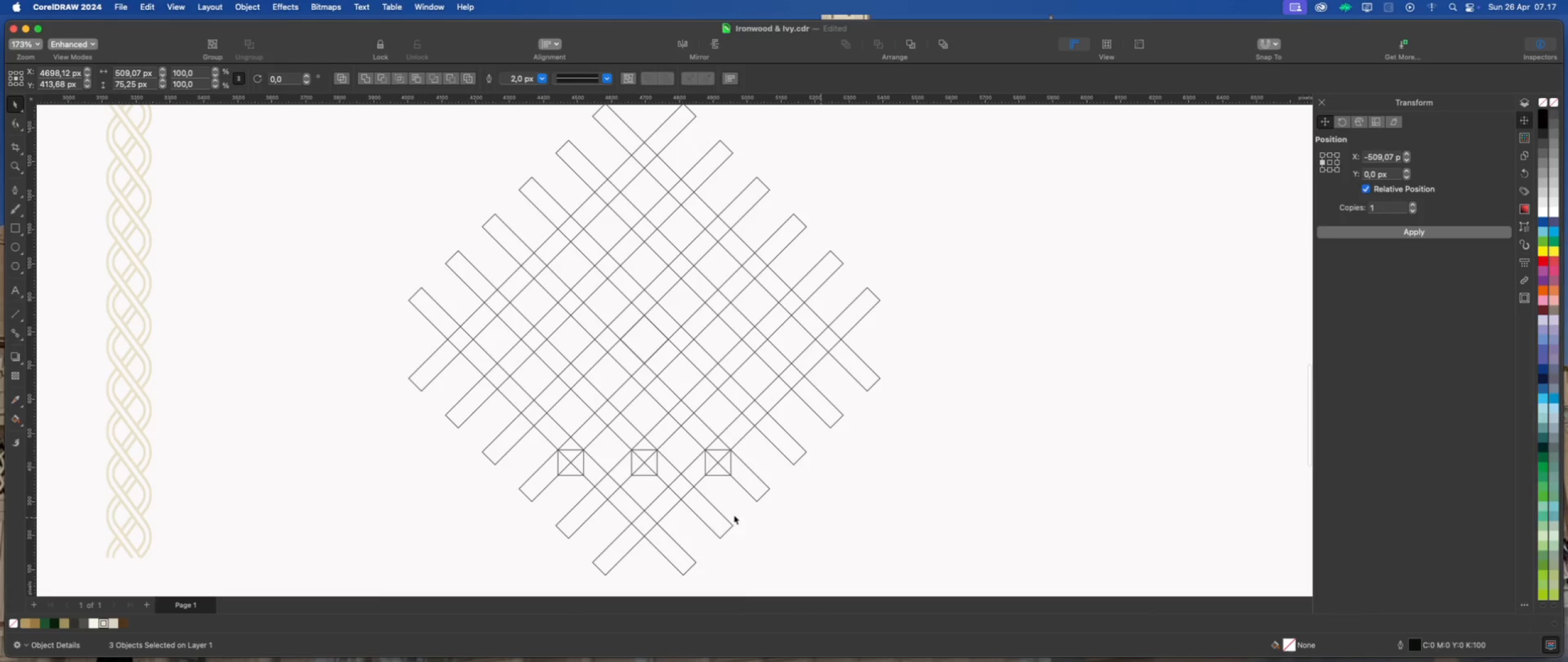 
scroll: coordinate [675, 495], scroll_direction: up, amount: 3.0
 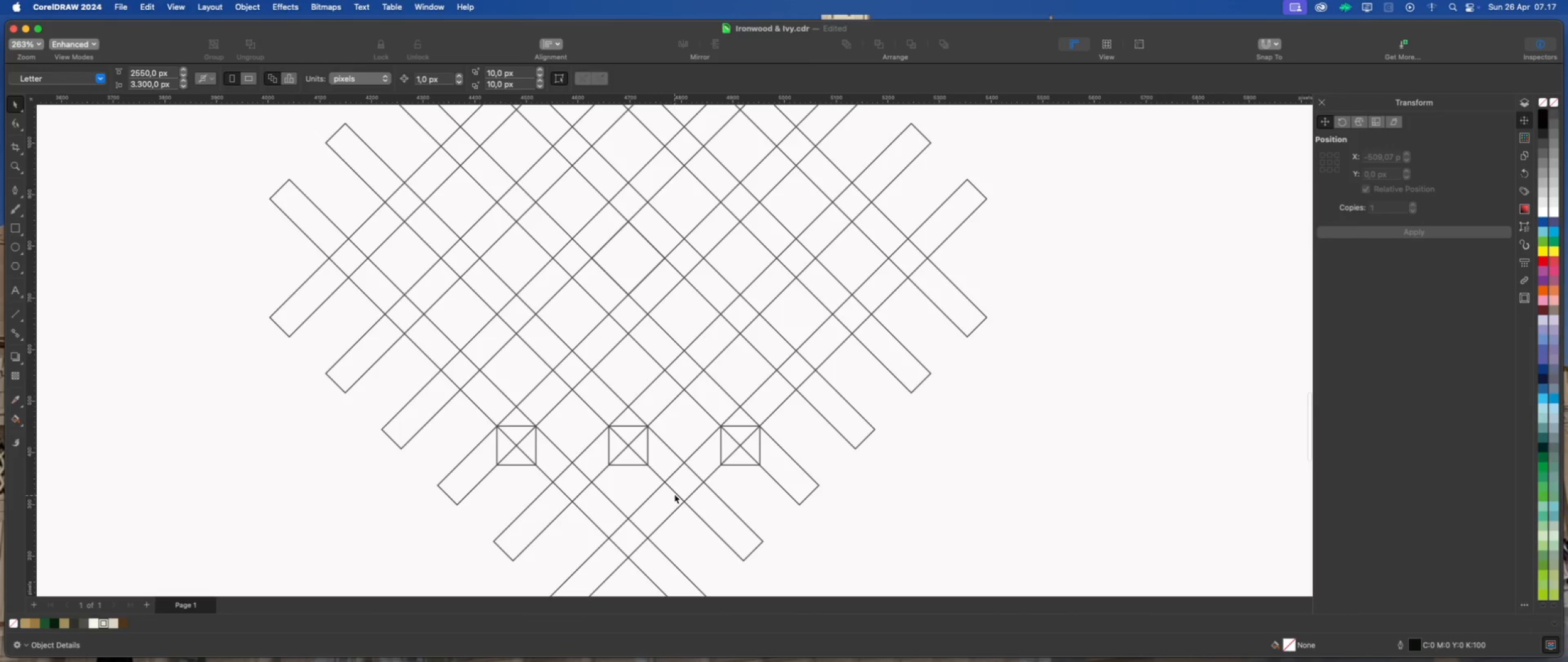 
scroll: coordinate [662, 481], scroll_direction: down, amount: 2.0
 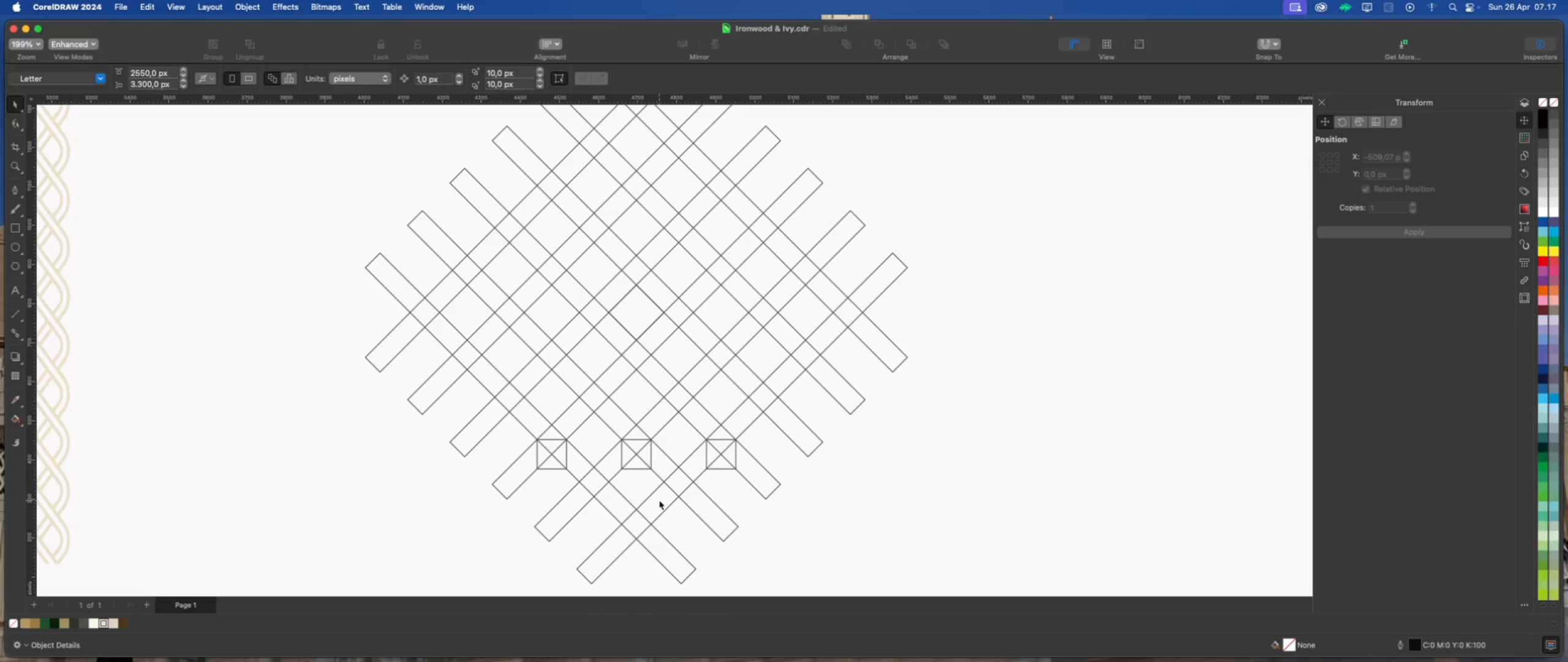 
scroll: coordinate [709, 432], scroll_direction: up, amount: 1.0
 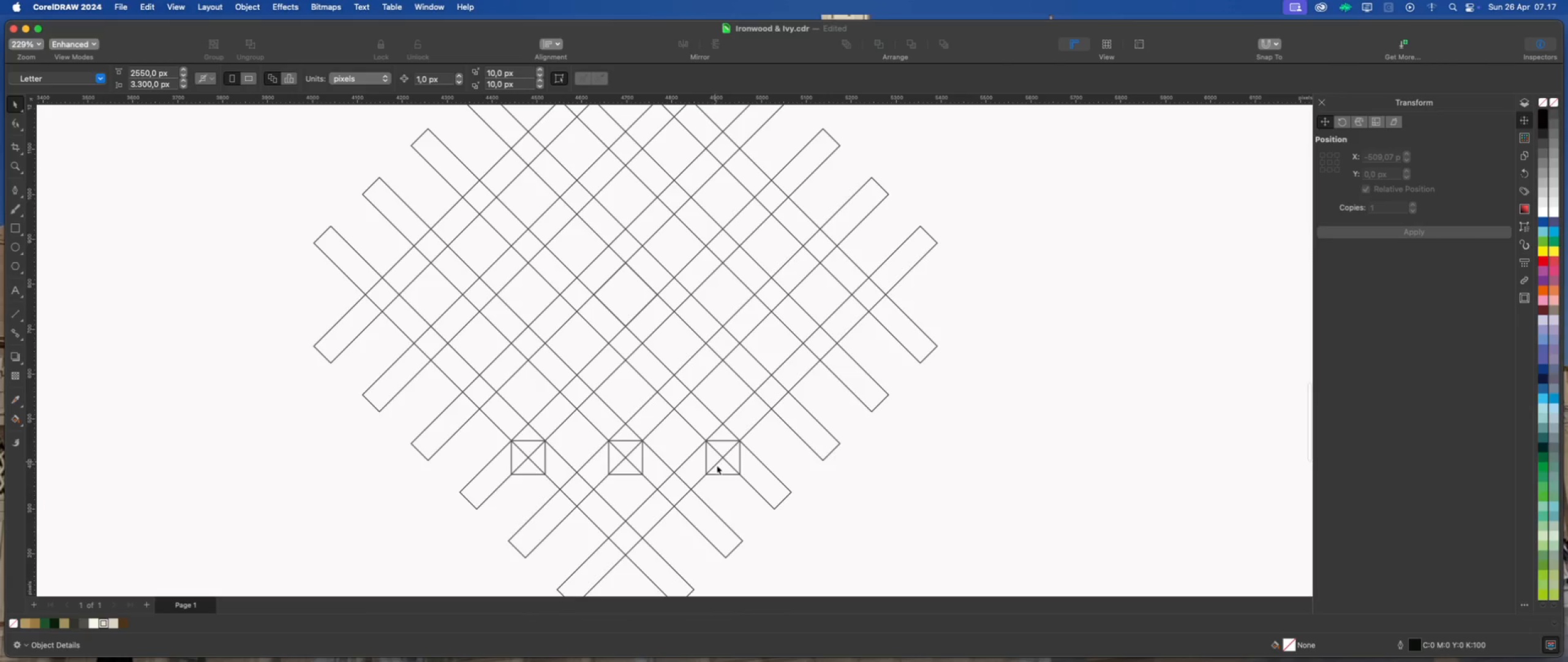 
left_click([717, 466])
 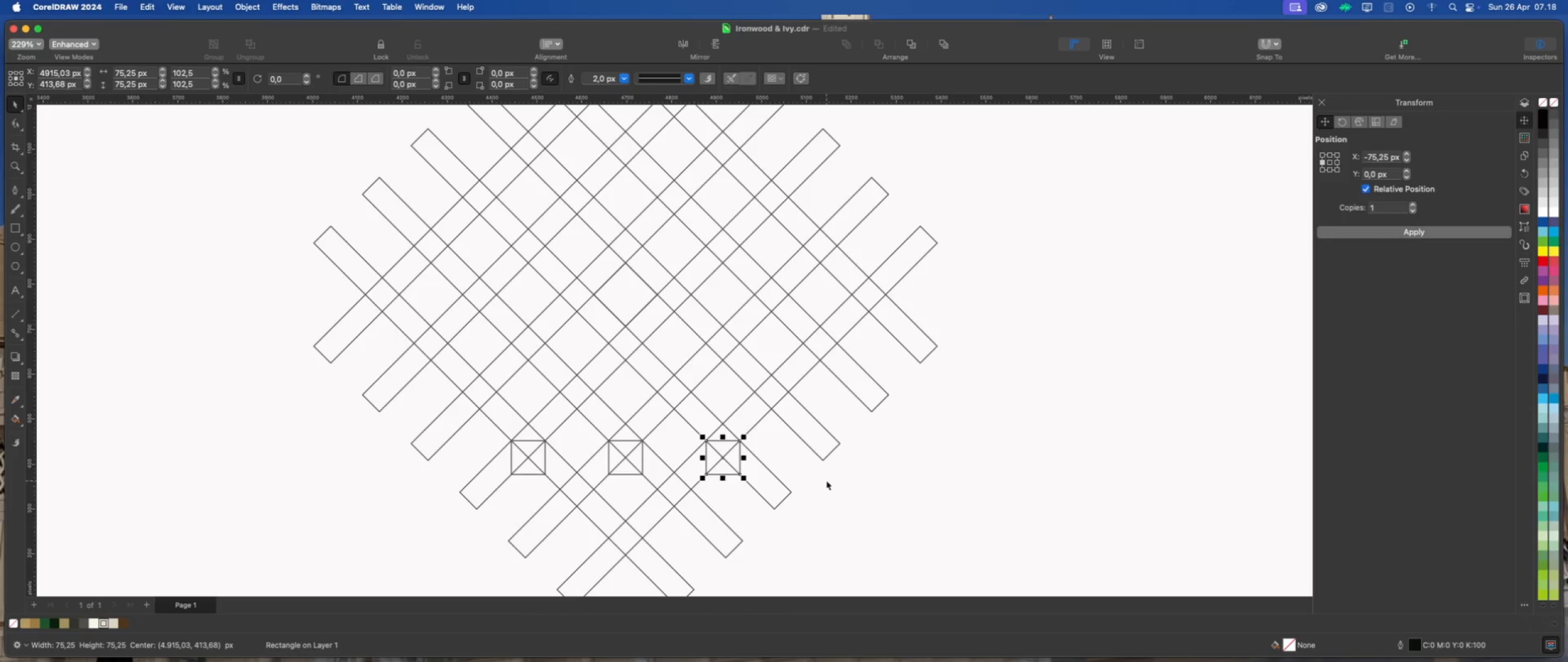 
wait(5.58)
 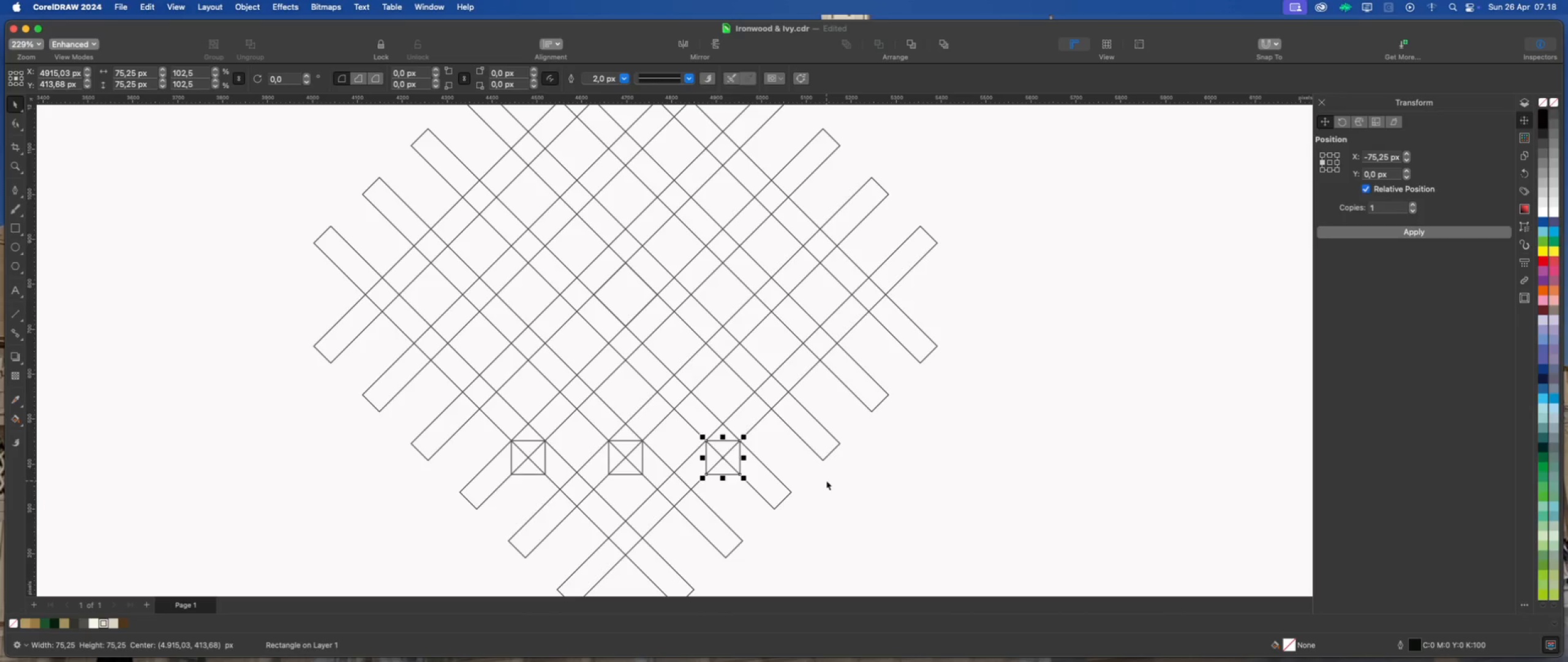 
key(Meta+D)
 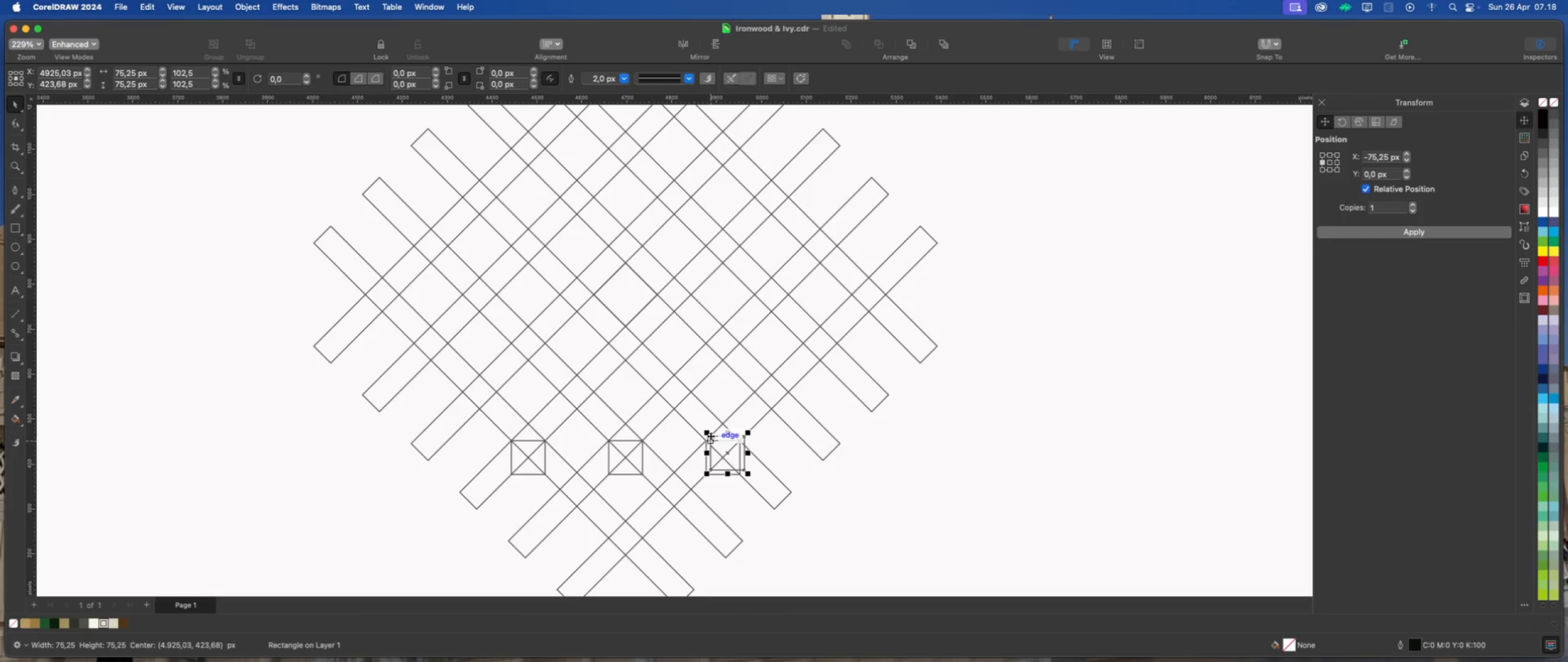 
left_click_drag(start_coordinate=[710, 436], to_coordinate=[755, 394])
 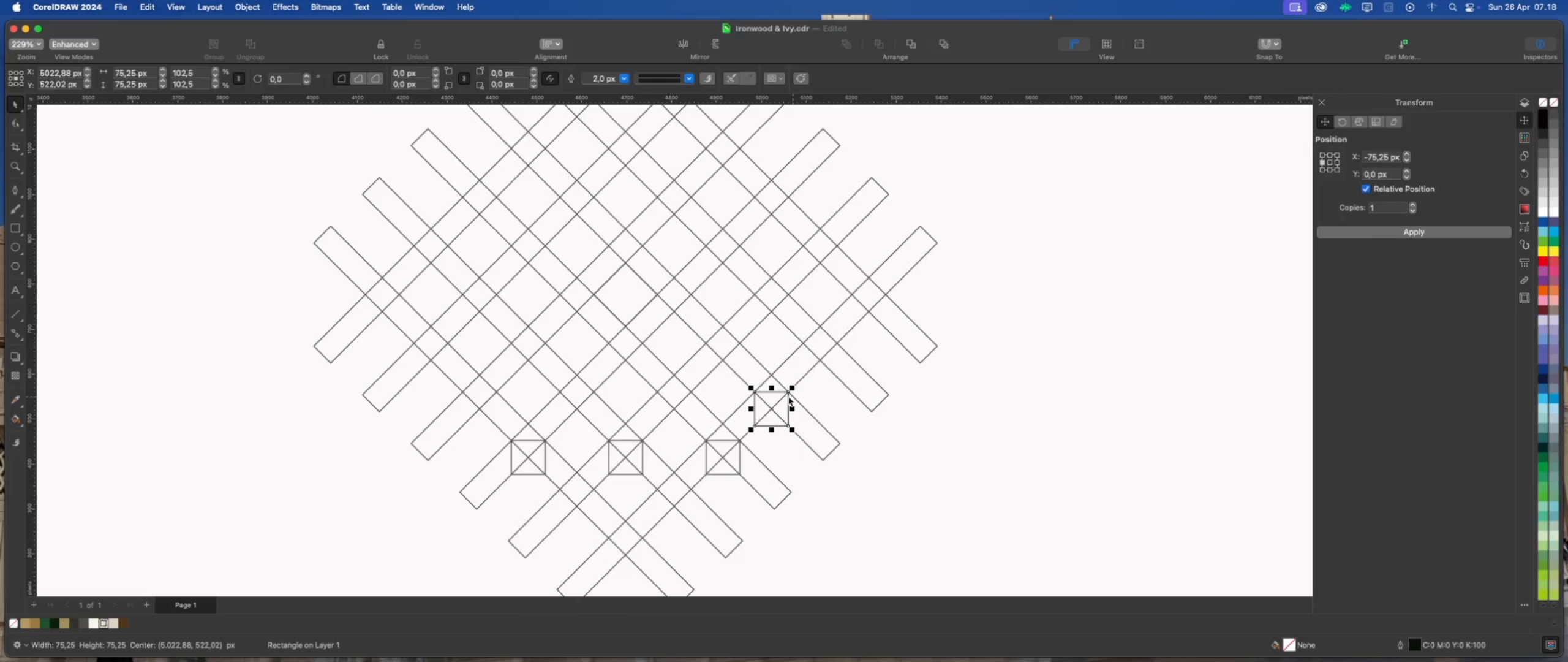 
scroll: coordinate [779, 393], scroll_direction: up, amount: 4.0
 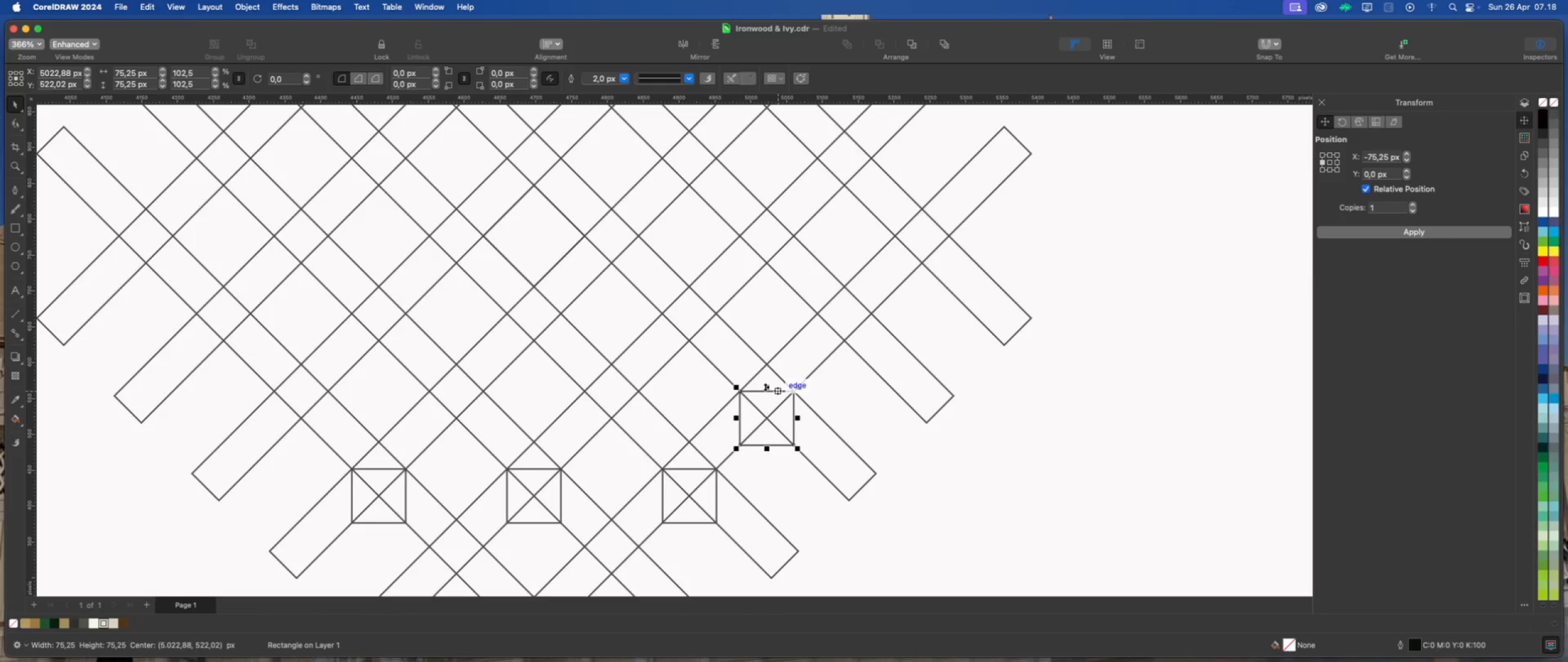 
left_click_drag(start_coordinate=[765, 387], to_coordinate=[767, 360])
 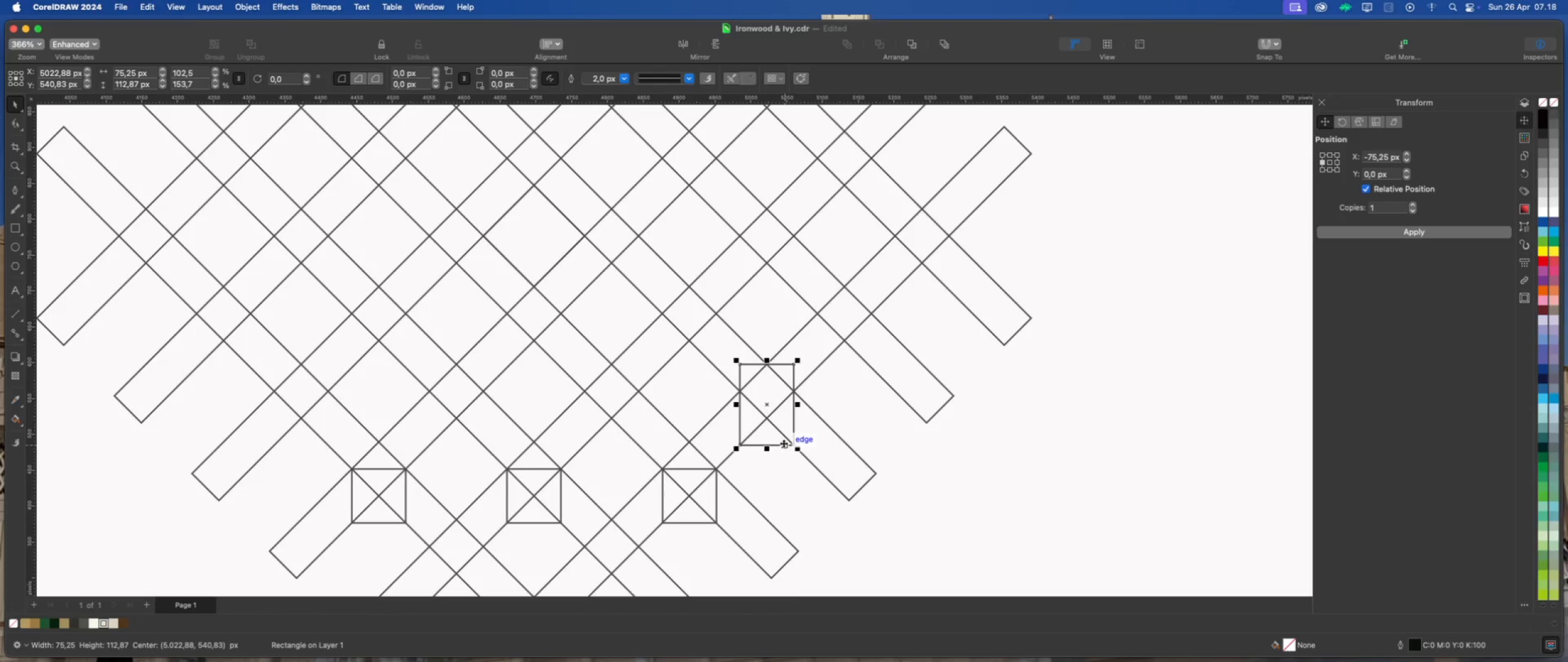 
scroll: coordinate [769, 466], scroll_direction: down, amount: 3.0
 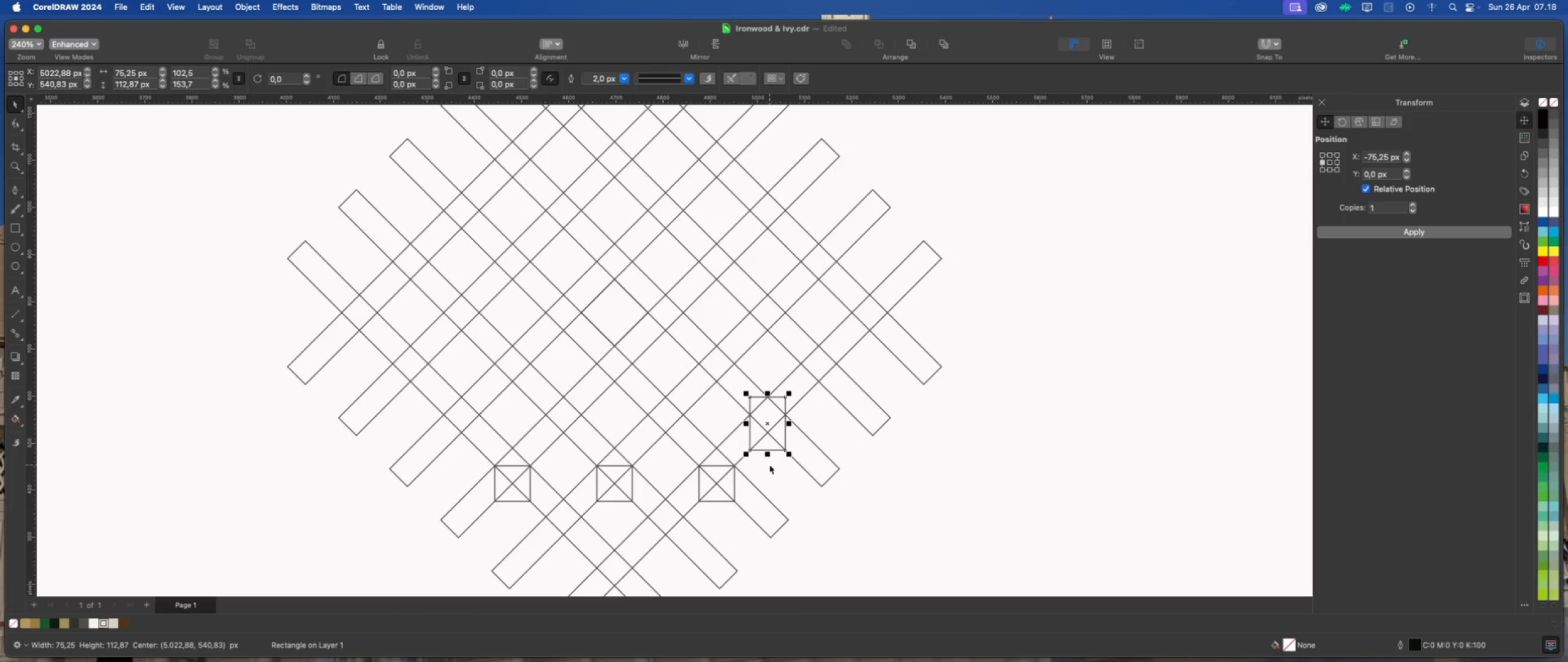 
scroll: coordinate [765, 457], scroll_direction: up, amount: 1.0
 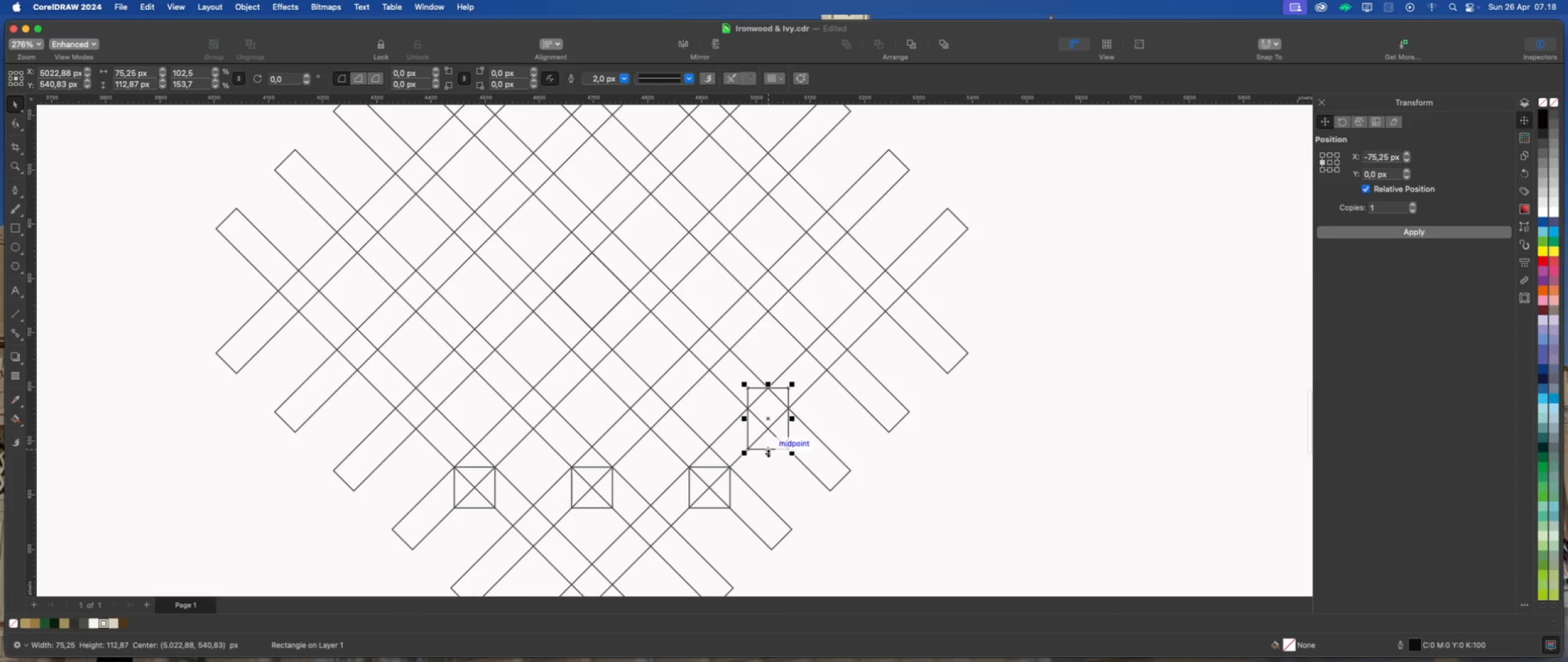 
left_click_drag(start_coordinate=[768, 453], to_coordinate=[769, 431])
 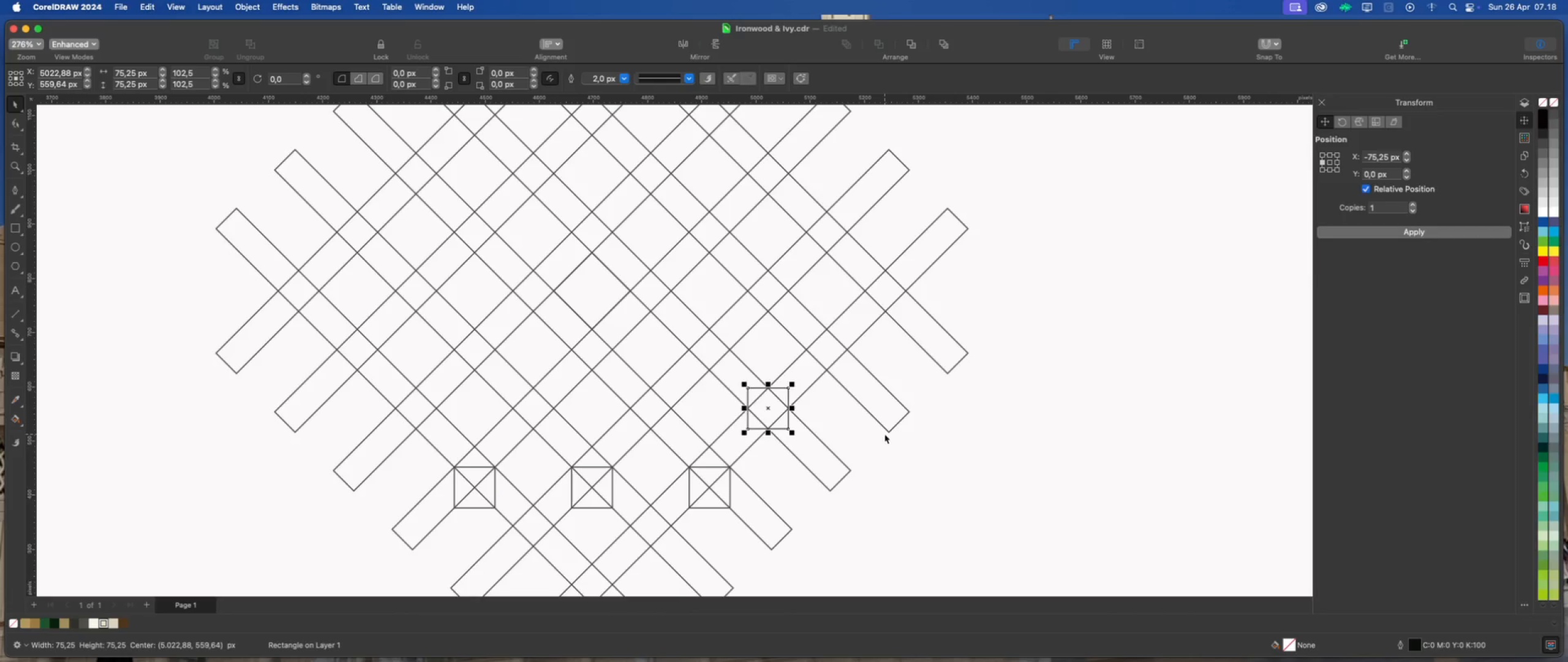 
left_click([884, 434])
 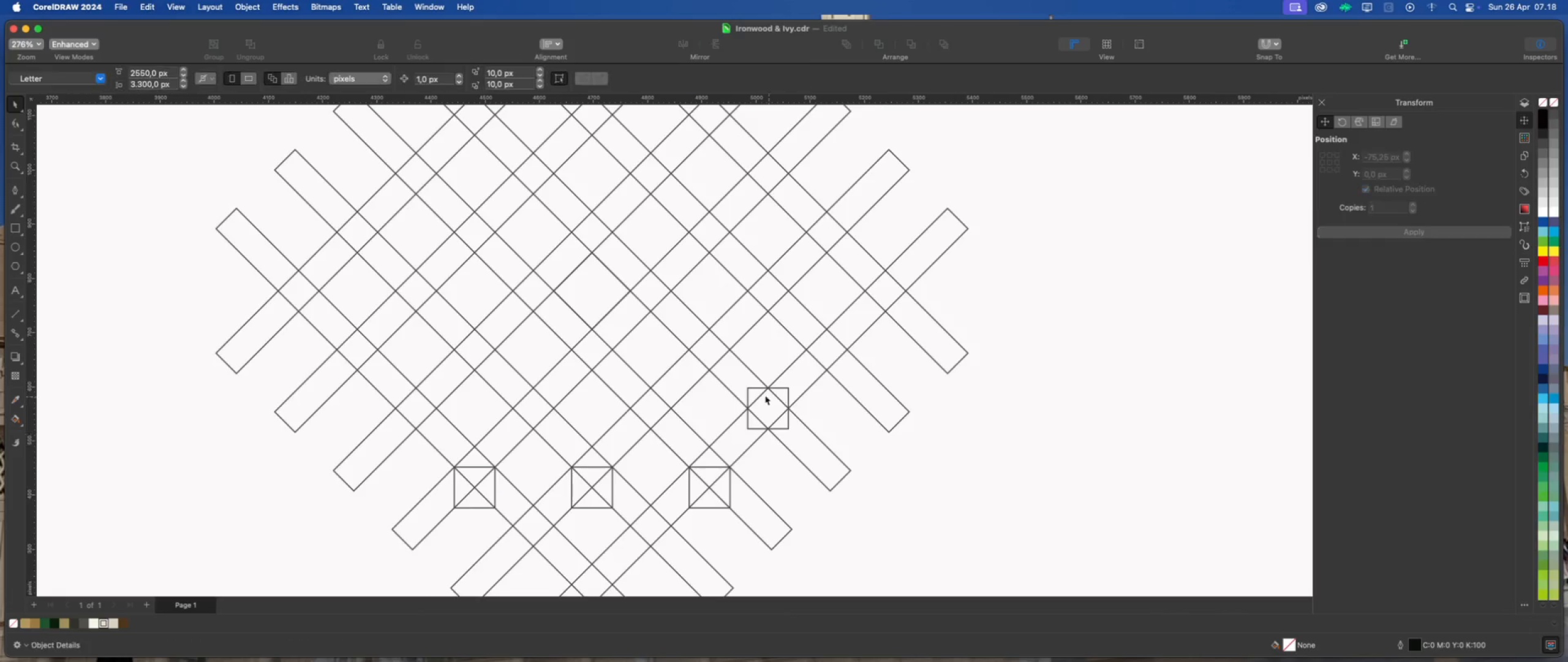 
scroll: coordinate [750, 392], scroll_direction: up, amount: 2.0
 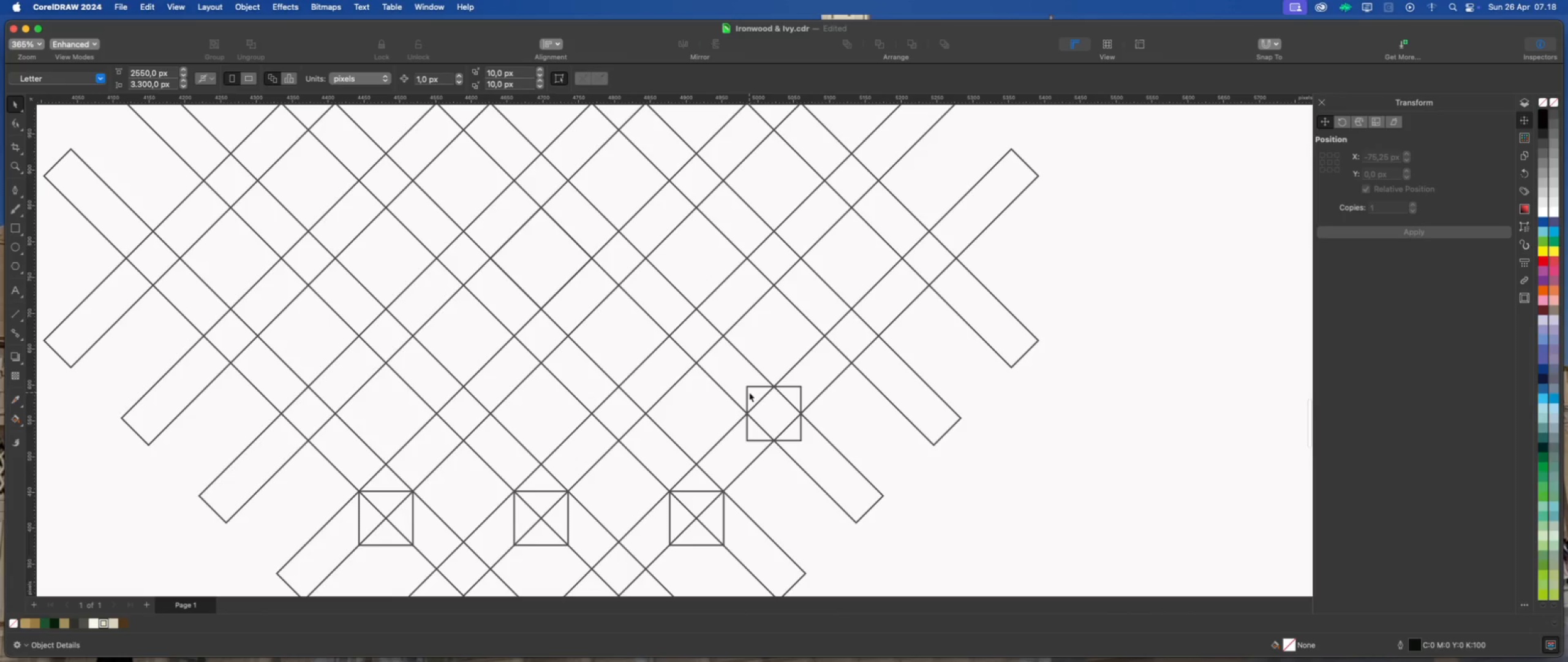 
scroll: coordinate [731, 413], scroll_direction: down, amount: 2.0
 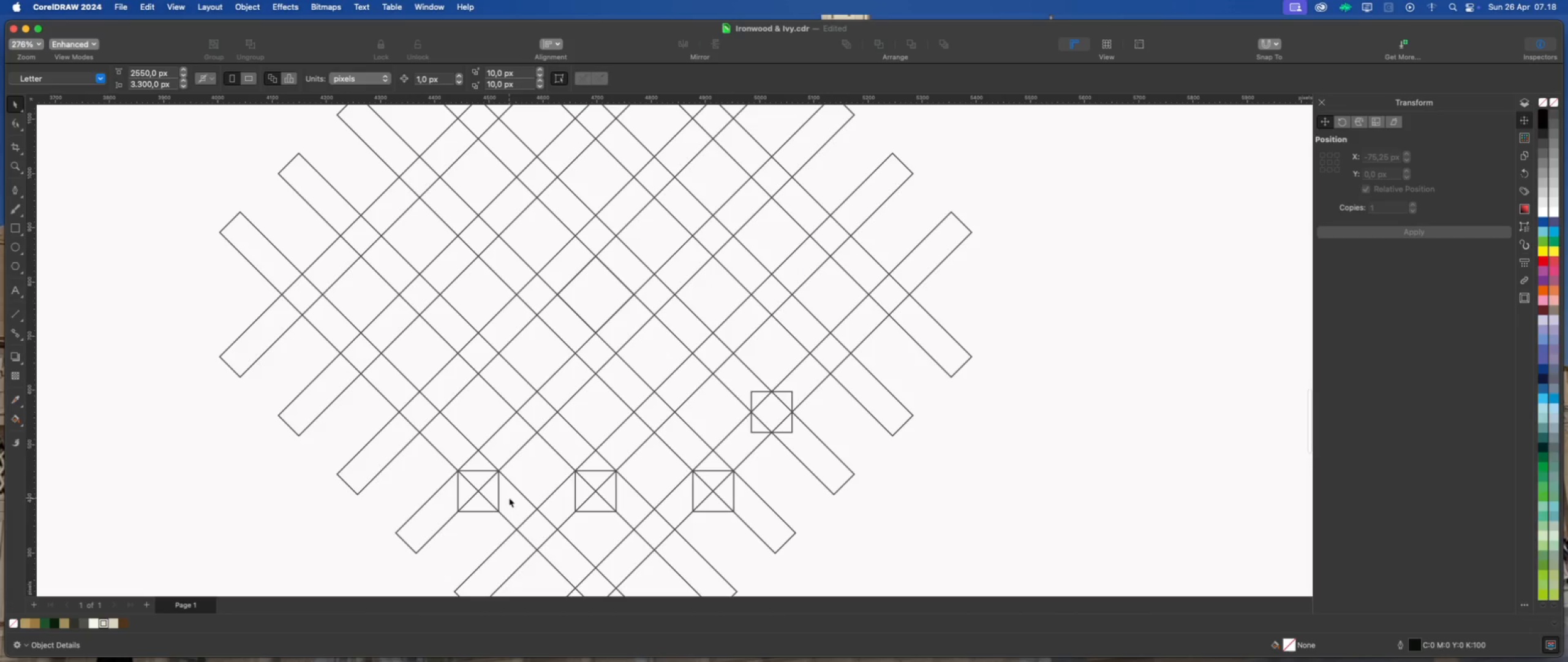 
left_click([492, 492])
 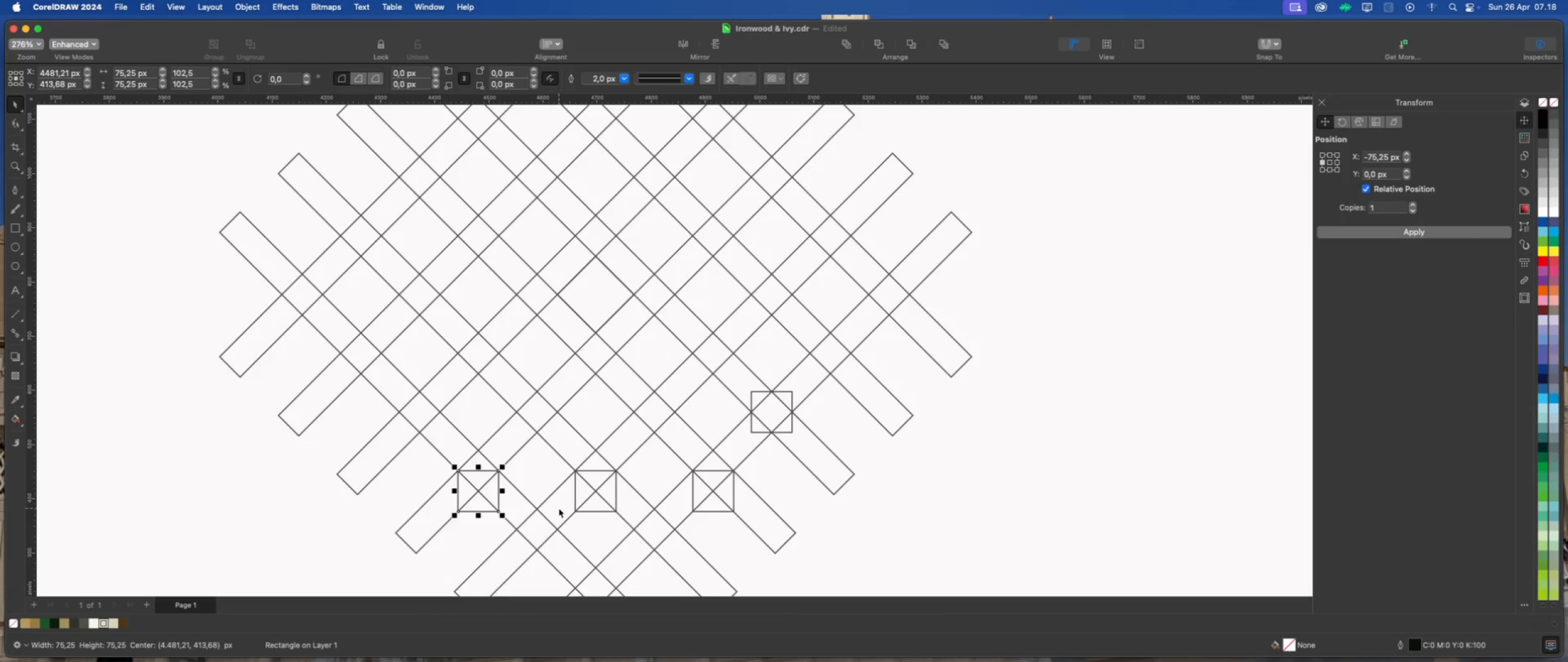 
key(Meta+D)
 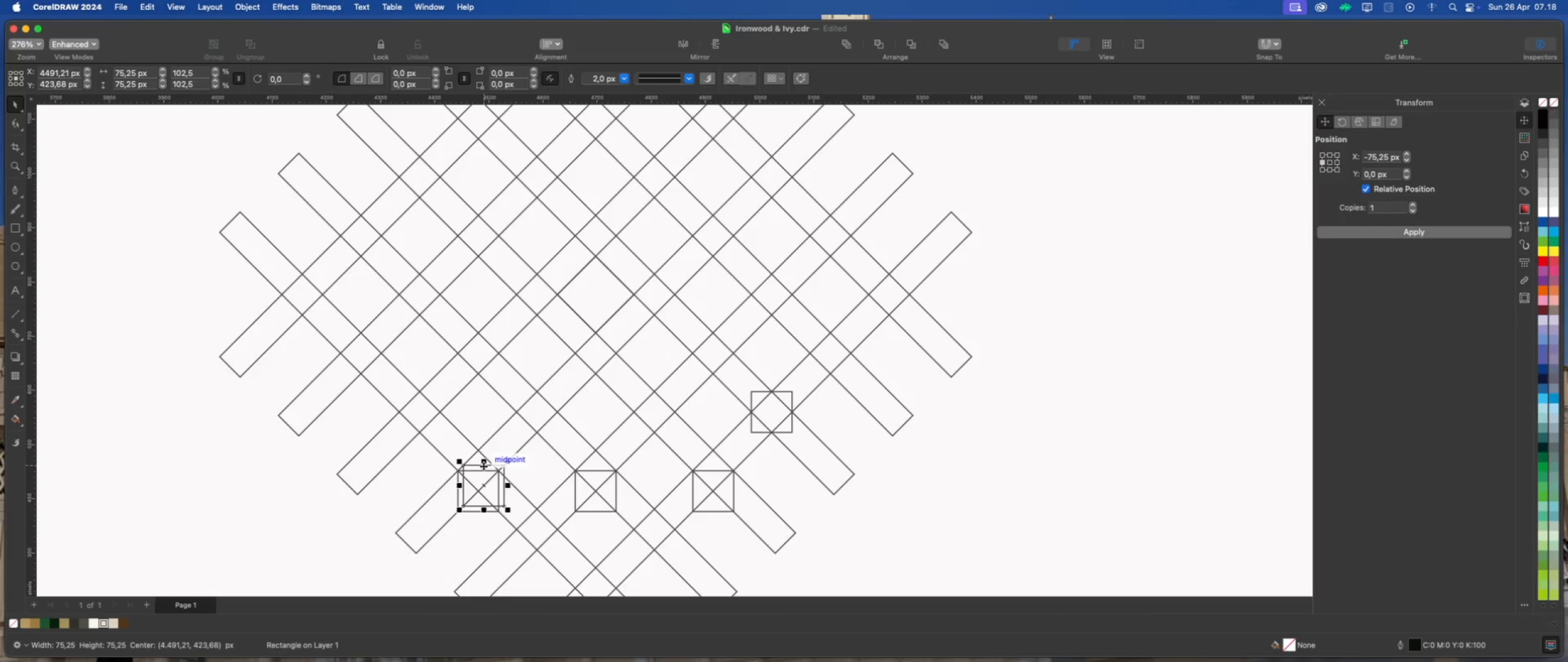 
left_click_drag(start_coordinate=[483, 465], to_coordinate=[418, 394])
 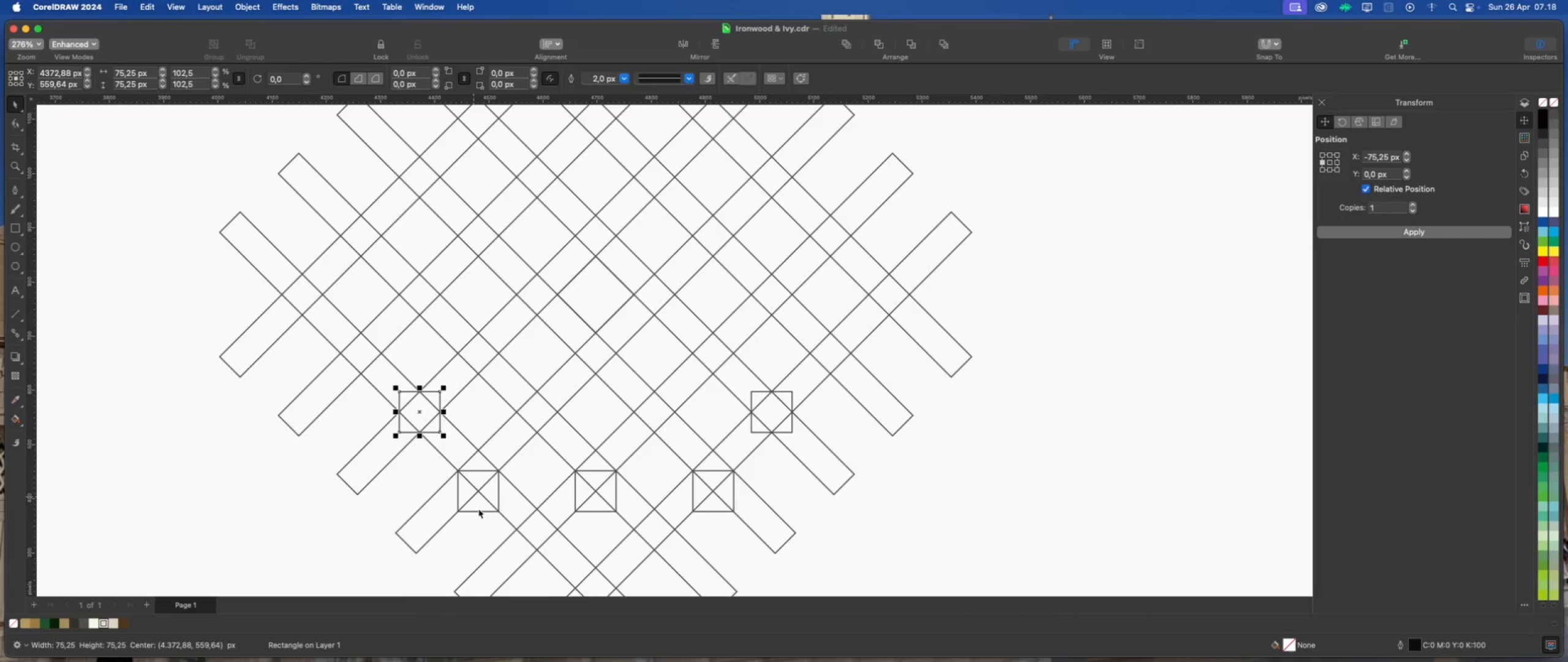 
scroll: coordinate [484, 535], scroll_direction: down, amount: 3.0
 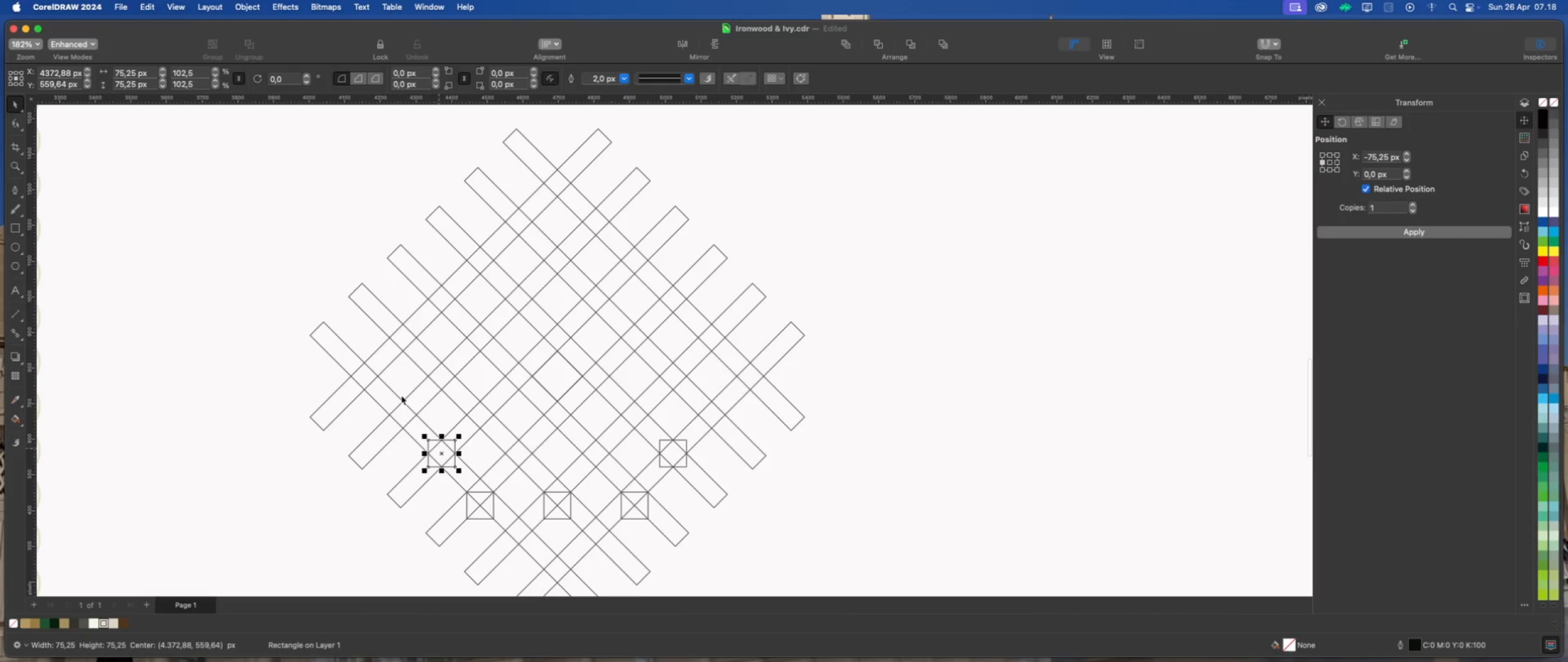 
scroll: coordinate [394, 386], scroll_direction: up, amount: 2.0
 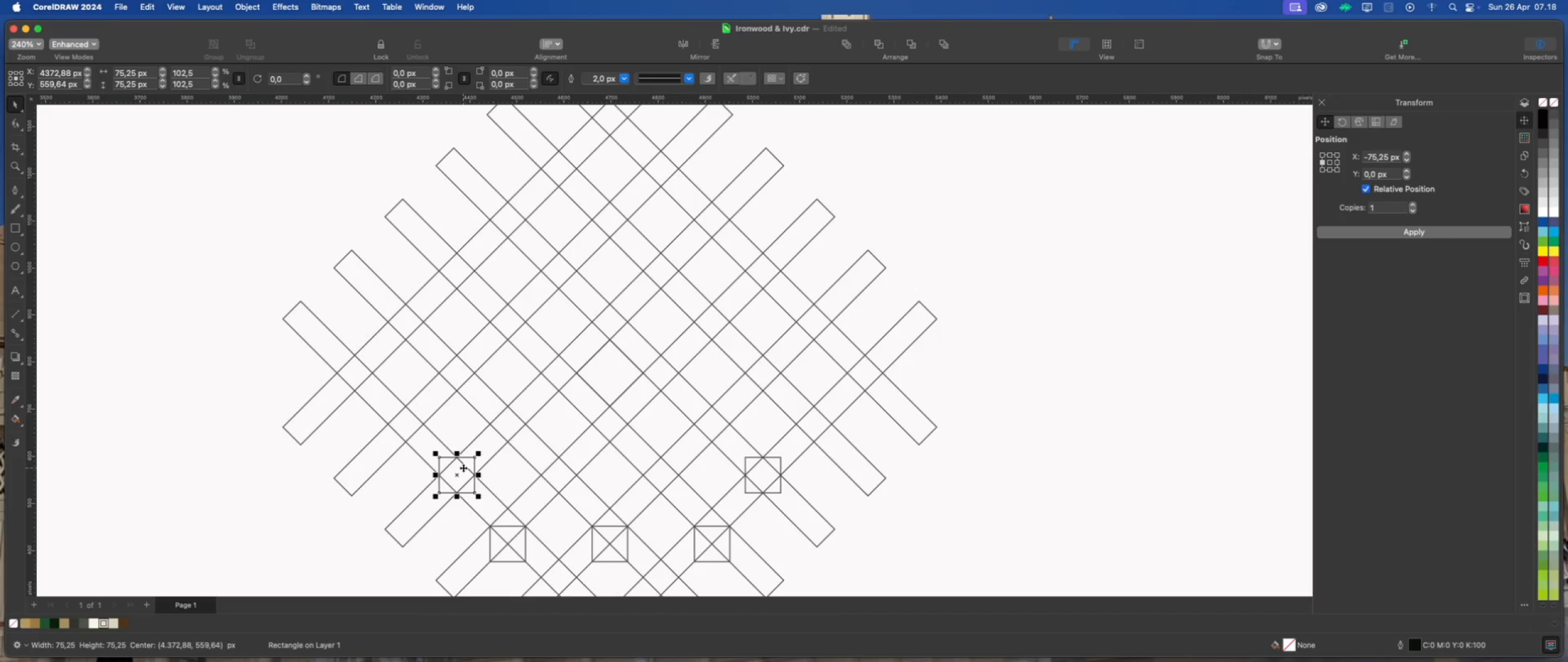 
wait(7.86)
 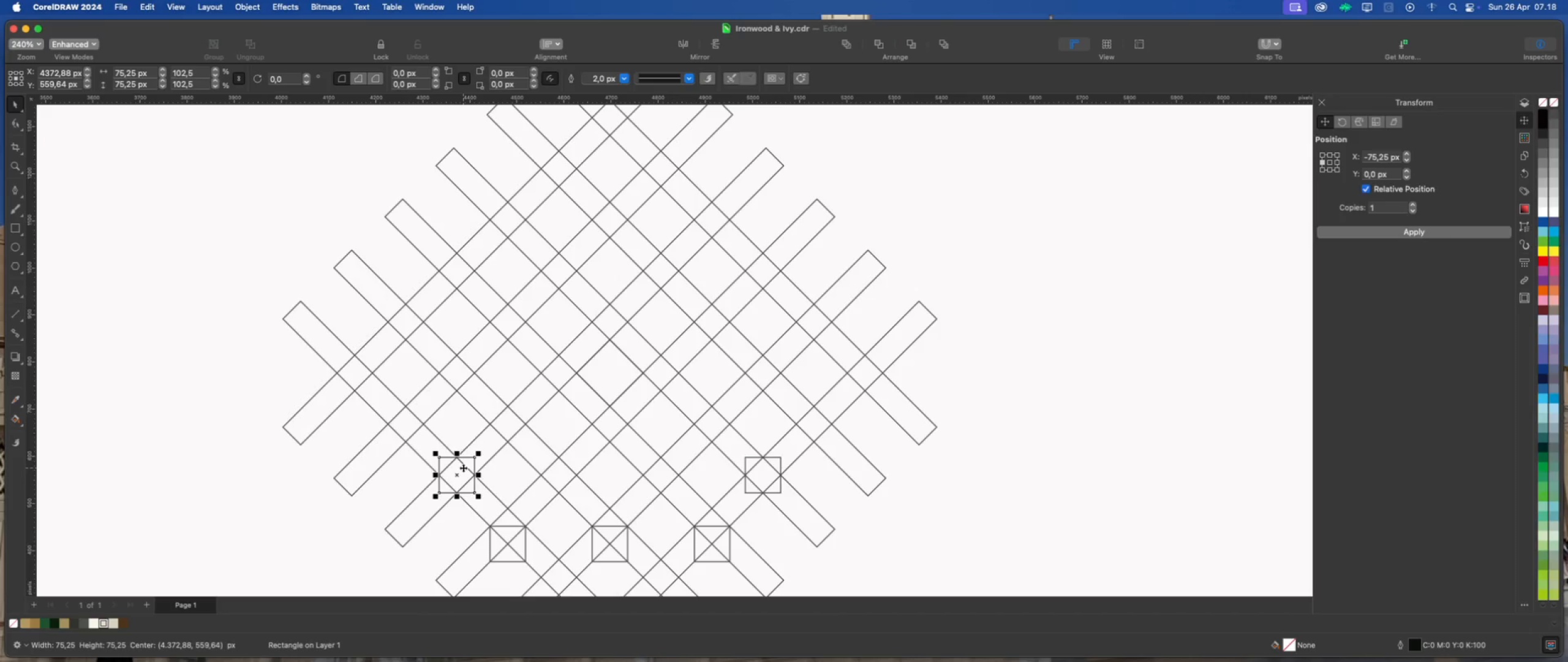 
left_click([1331, 153])
 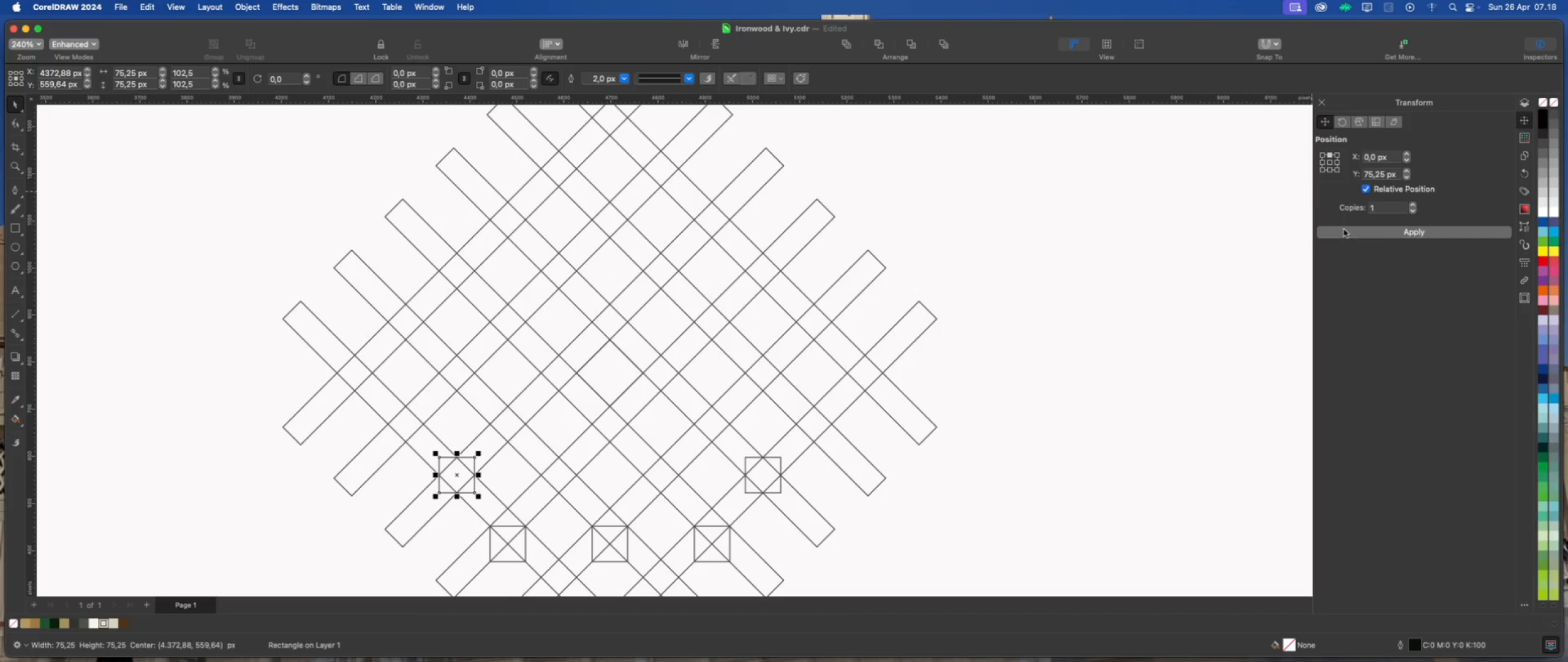 
left_click([1344, 233])
 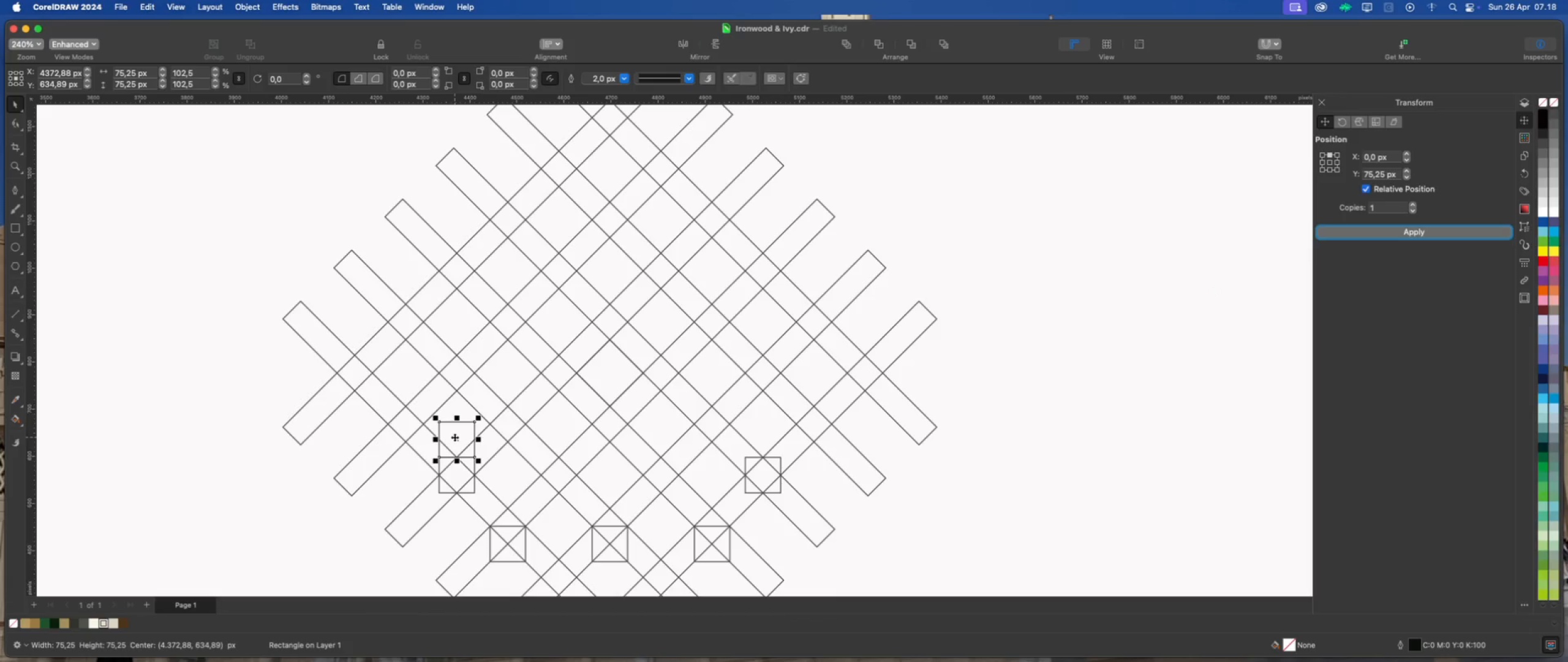 
left_click_drag(start_coordinate=[456, 439], to_coordinate=[456, 374])
 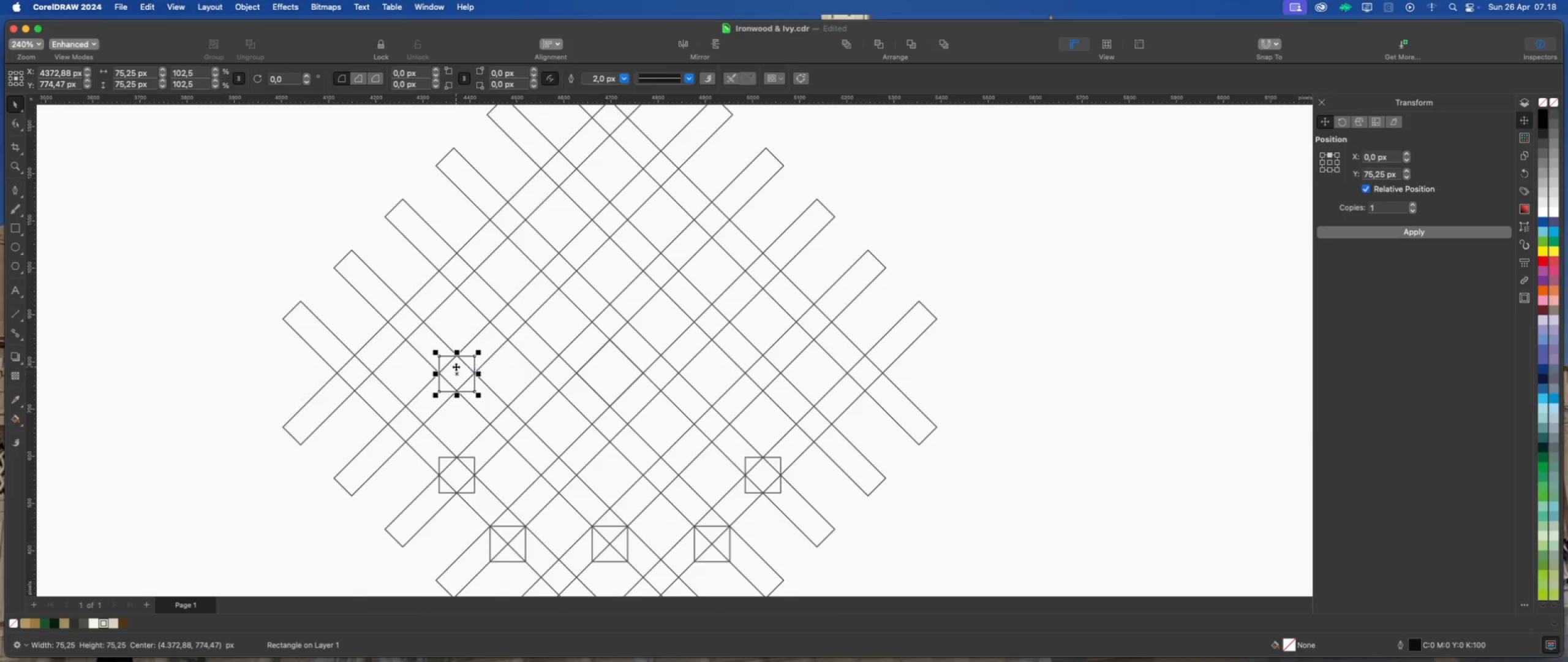 
hold_key(key=ShiftLeft, duration=2.69)
 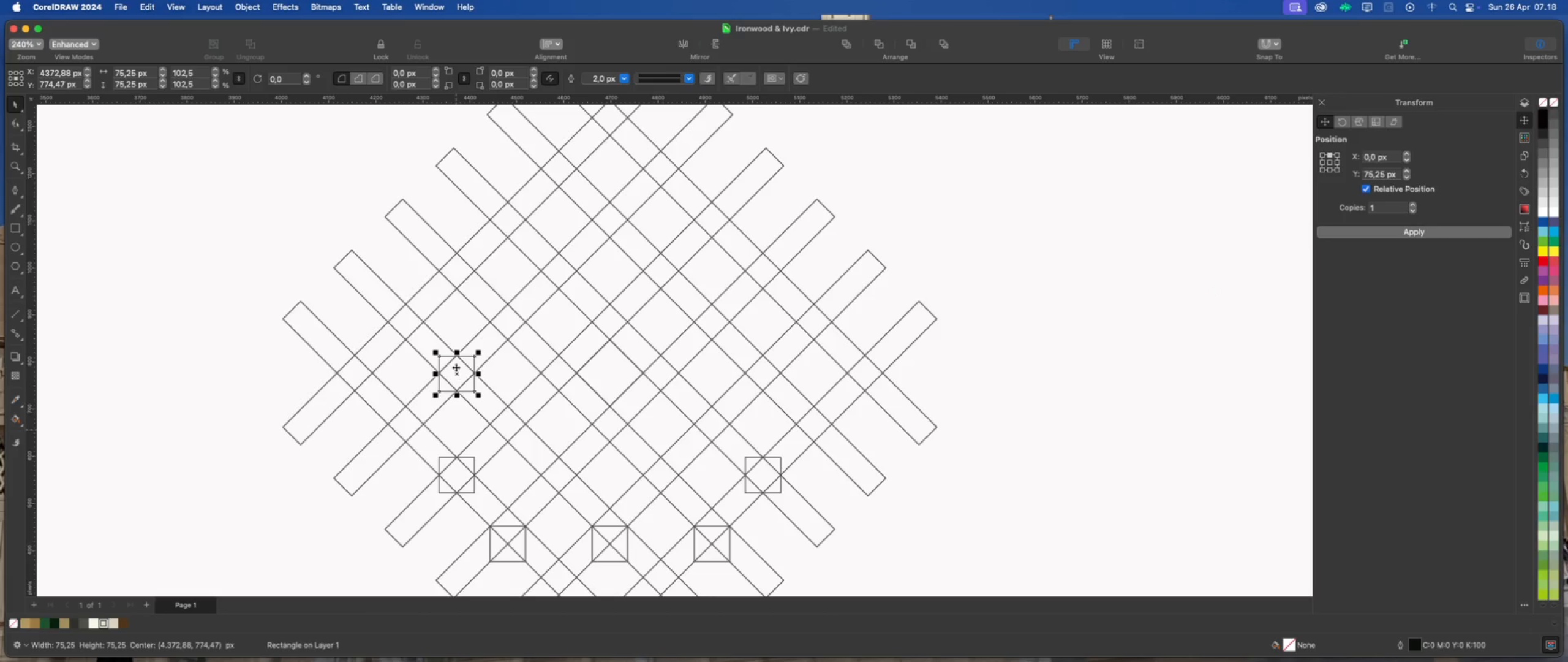 
scroll: coordinate [456, 364], scroll_direction: up, amount: 5.0
 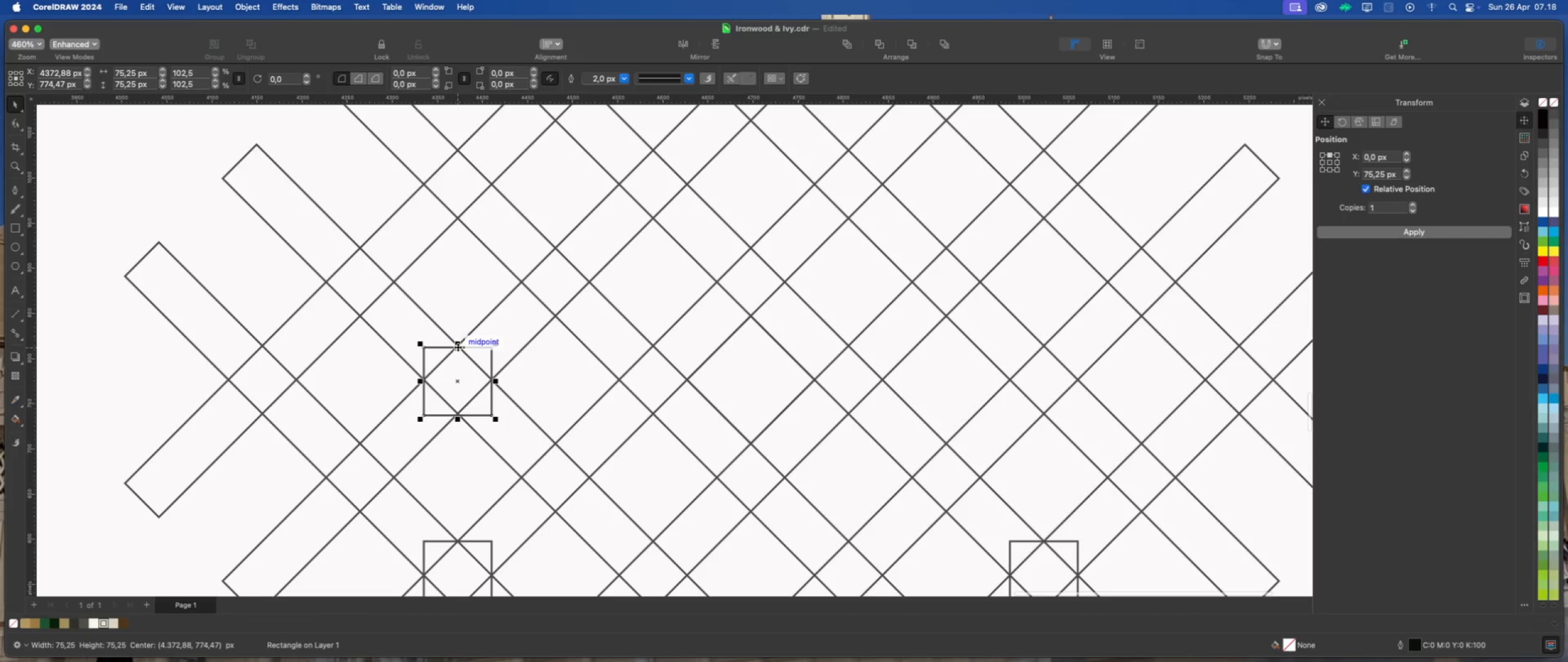 
left_click_drag(start_coordinate=[458, 347], to_coordinate=[458, 343])
 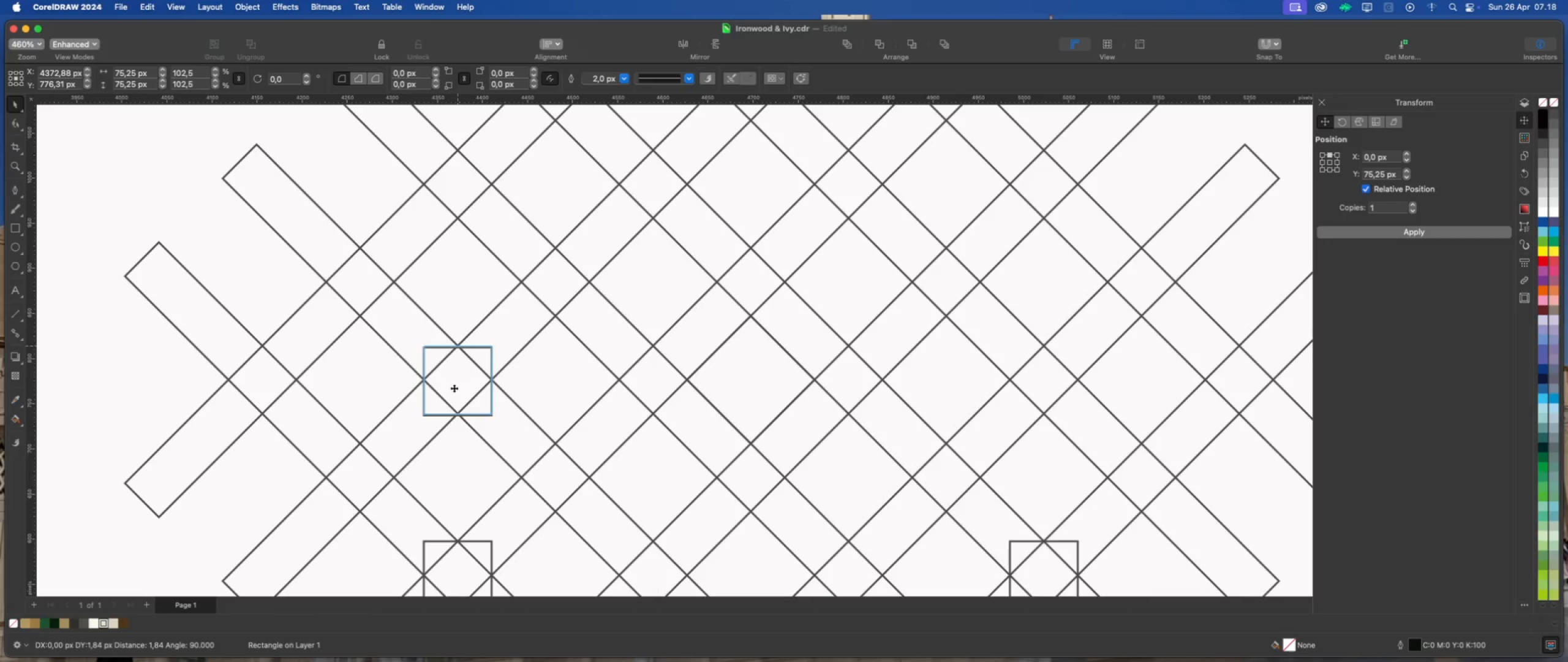 
hold_key(key=ShiftLeft, duration=1.3)
 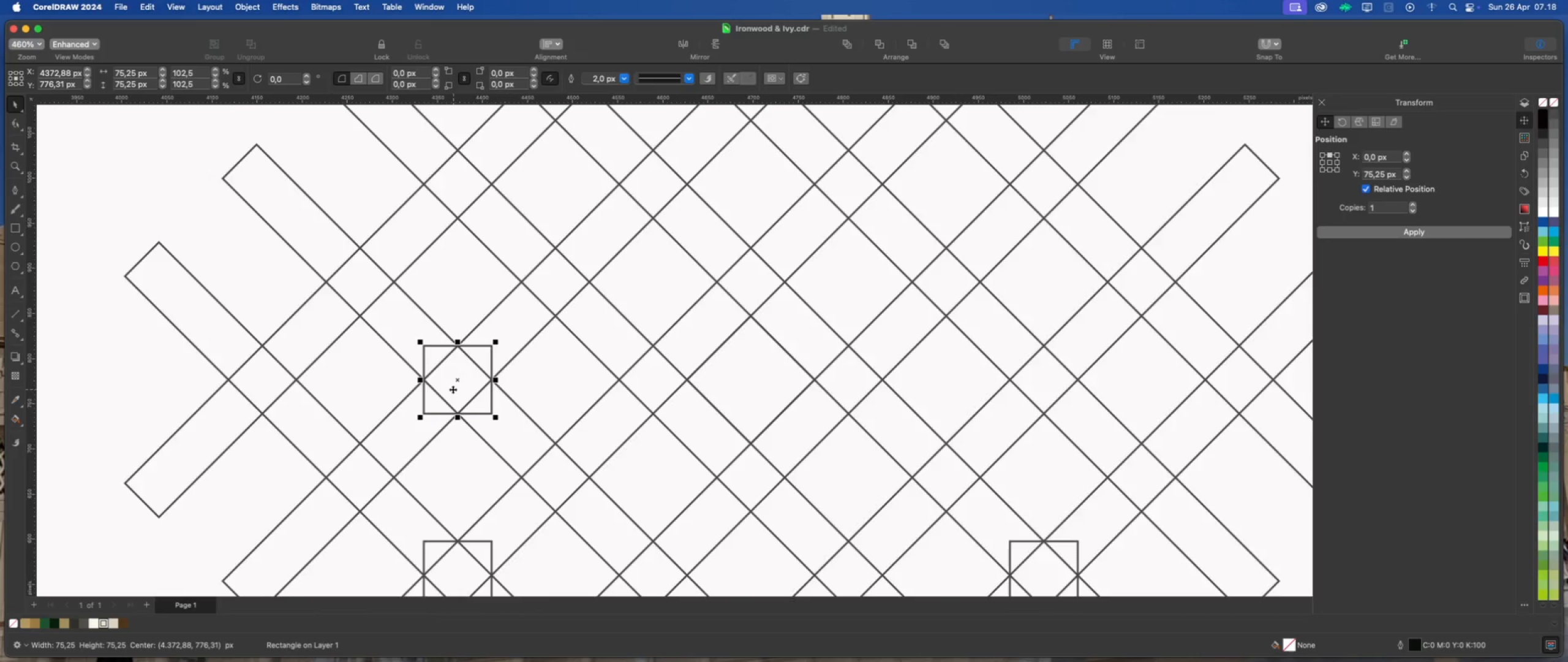 
scroll: coordinate [453, 389], scroll_direction: up, amount: 4.0
 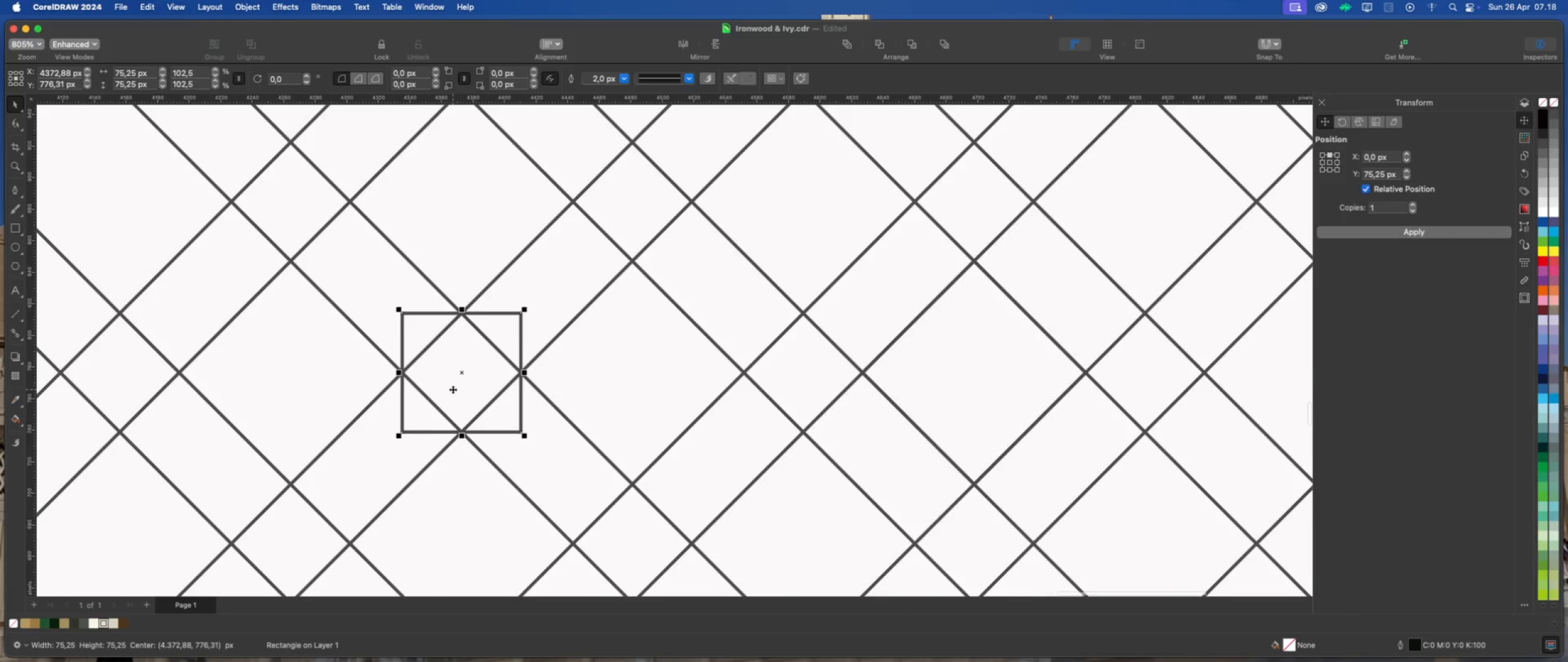 
scroll: coordinate [453, 389], scroll_direction: down, amount: 3.0
 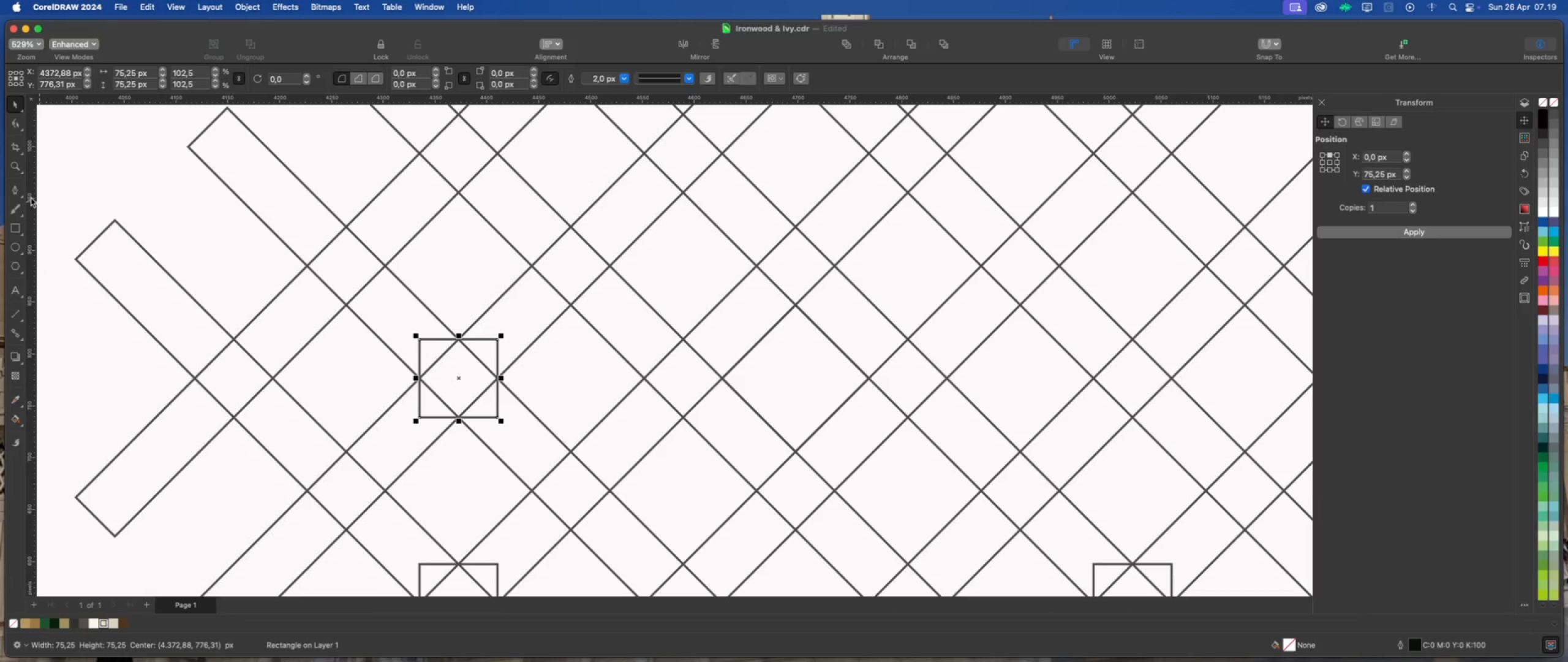 
left_click([14, 187])
 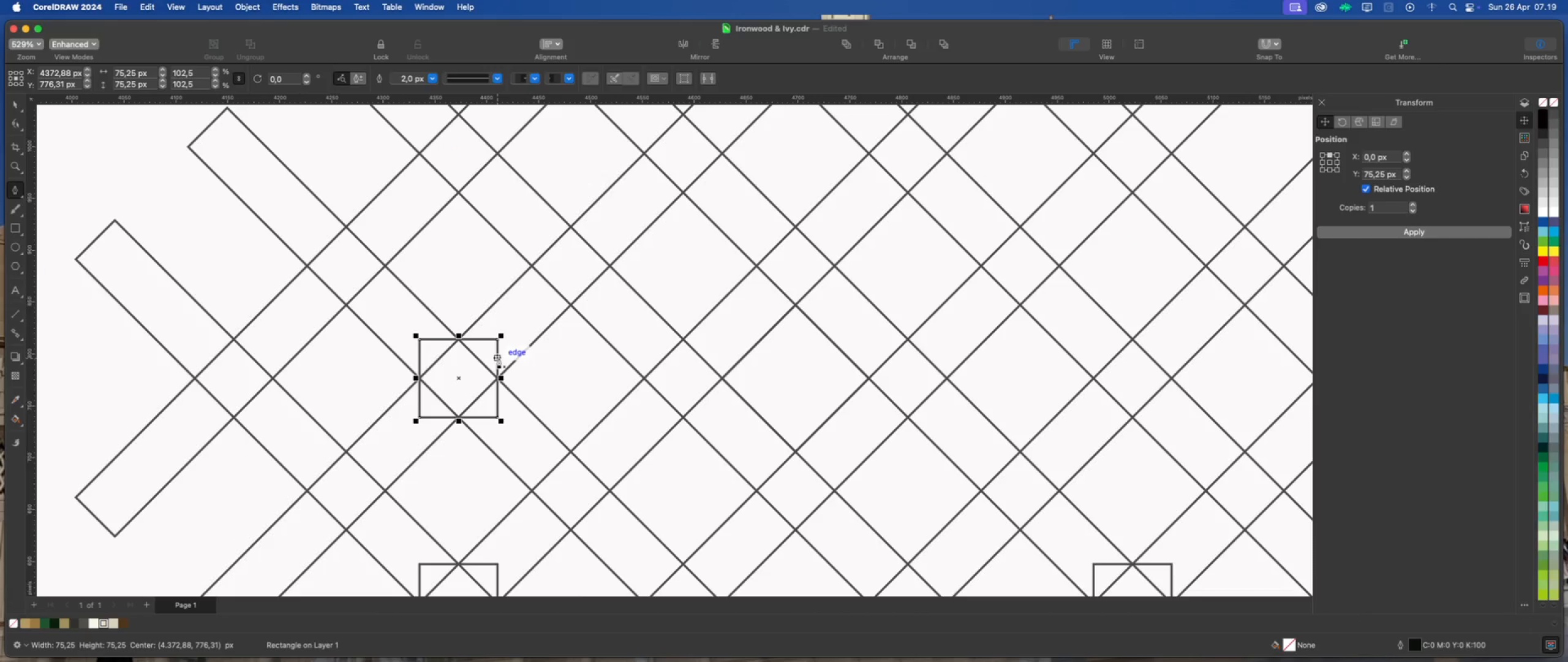 
left_click([499, 358])
 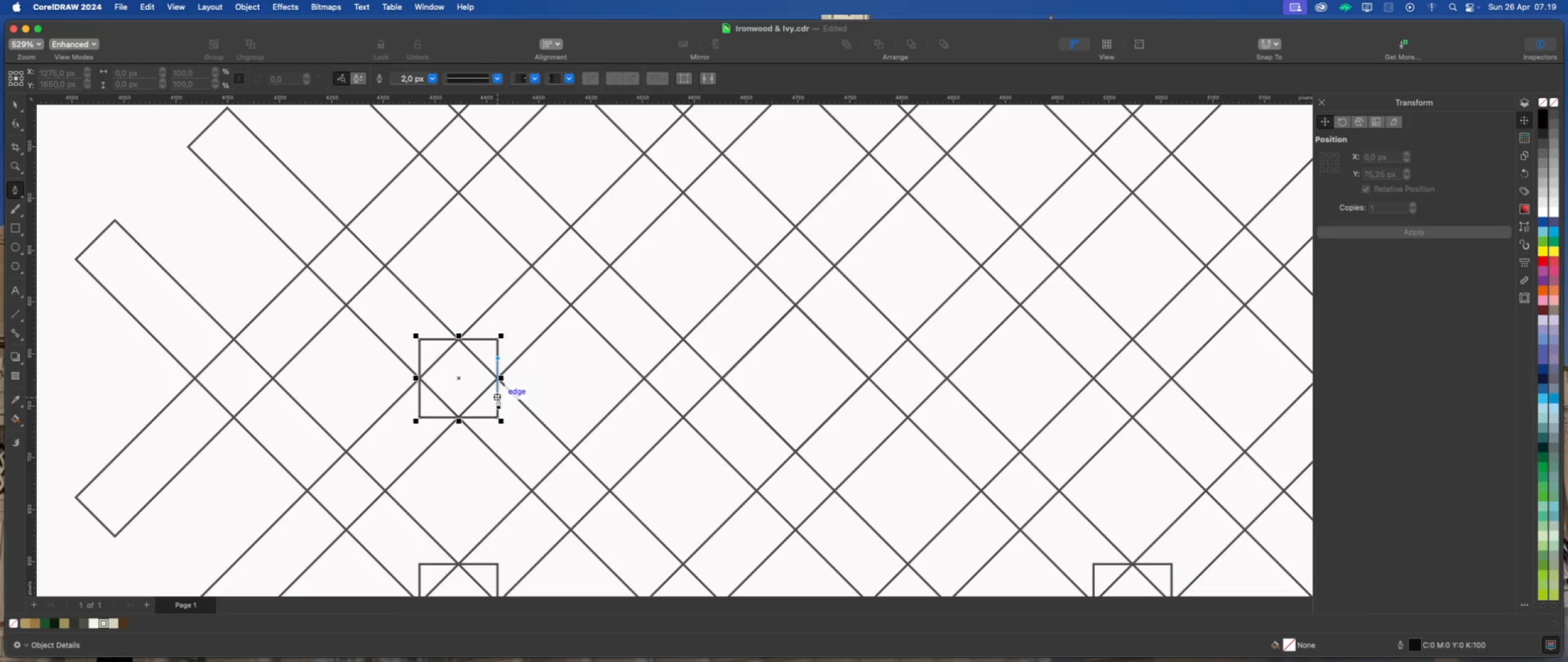 
left_click([498, 398])
 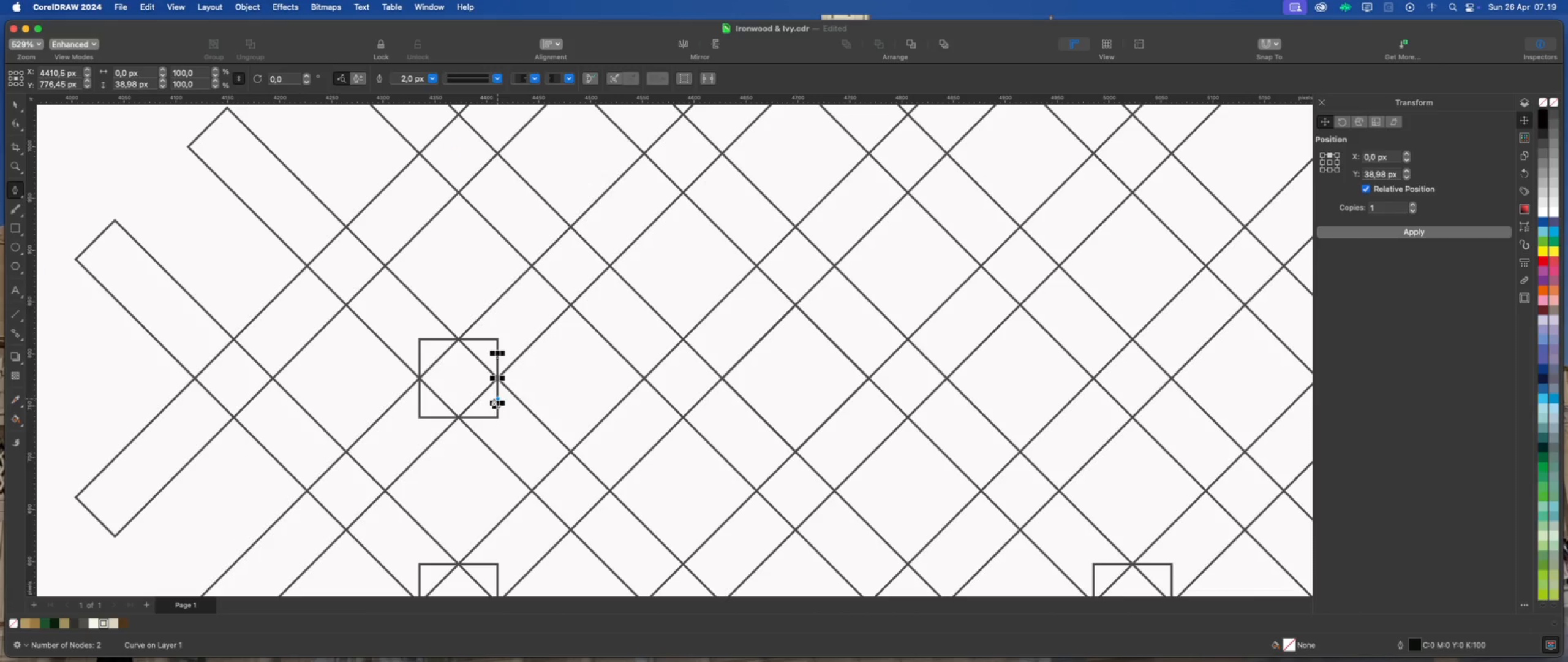 
key(Escape)
 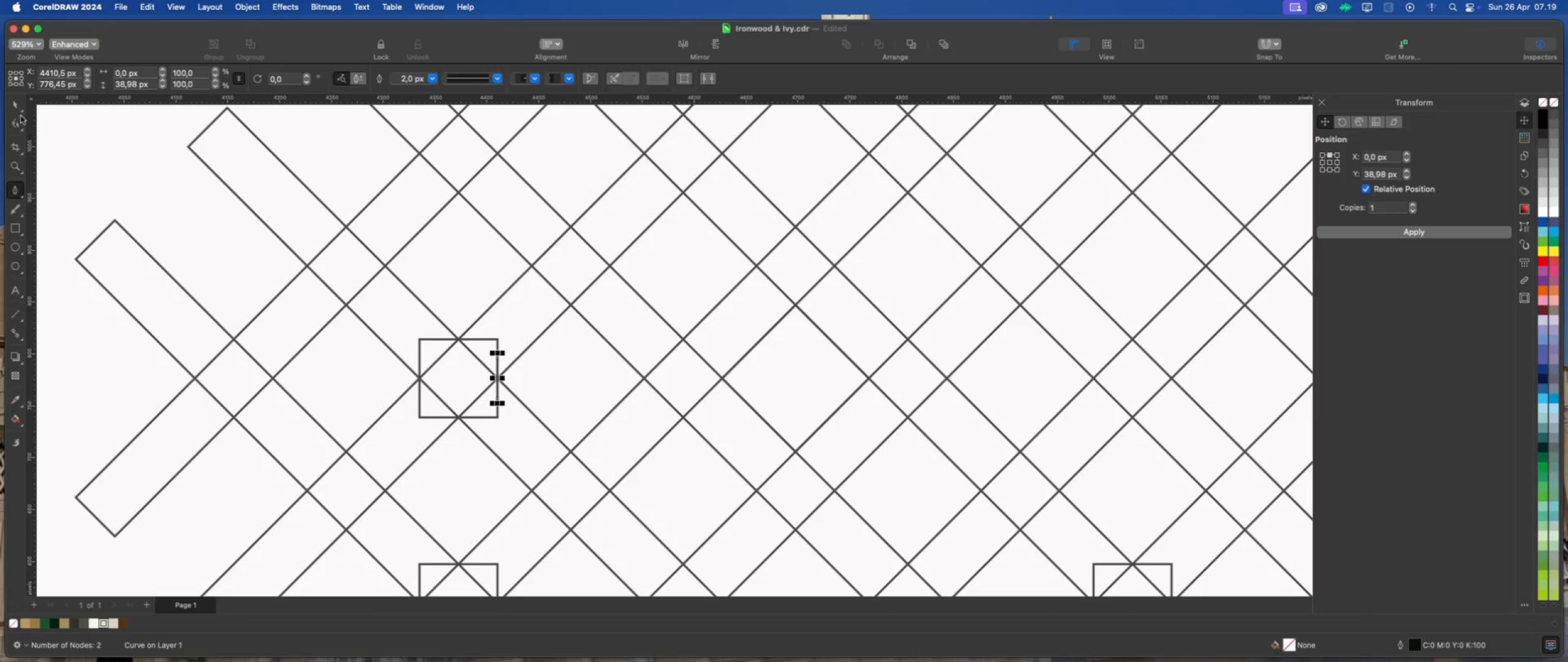 
left_click([15, 103])
 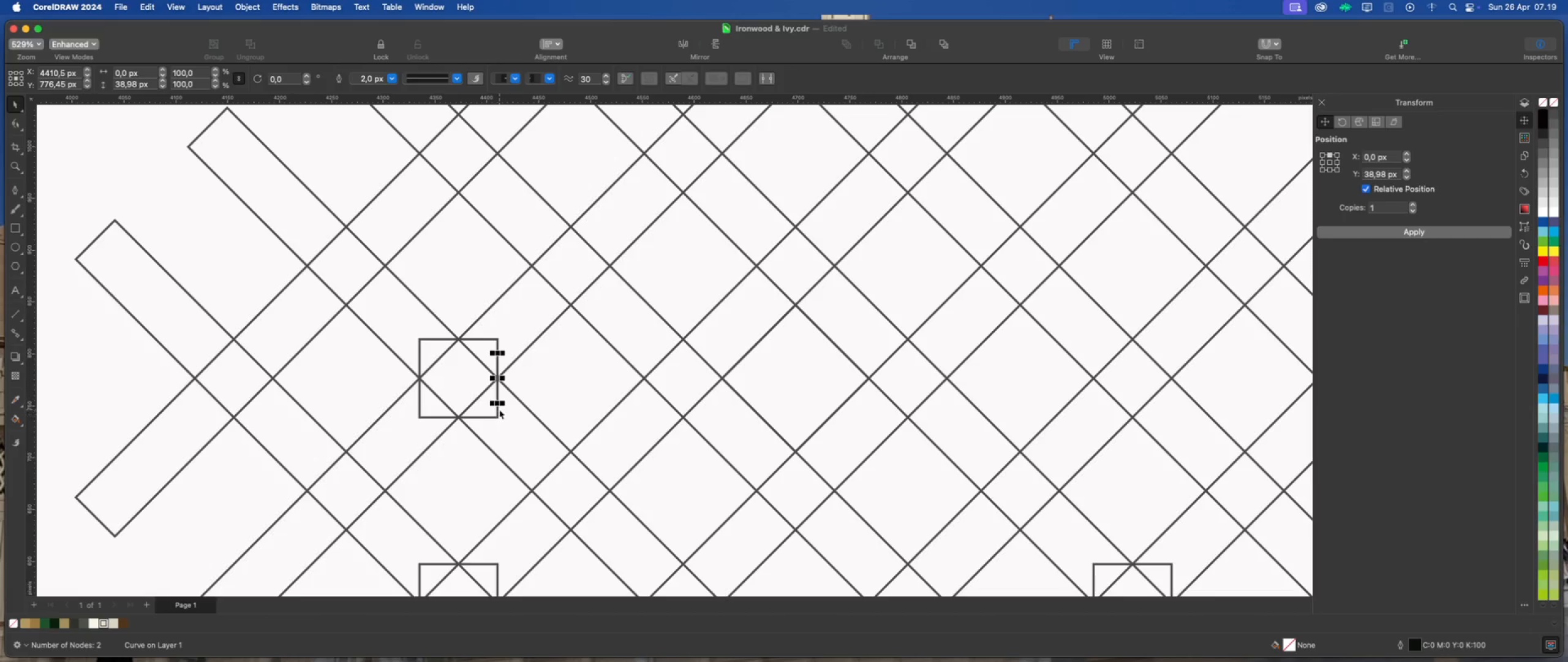 
left_click_drag(start_coordinate=[498, 404], to_coordinate=[486, 492])
 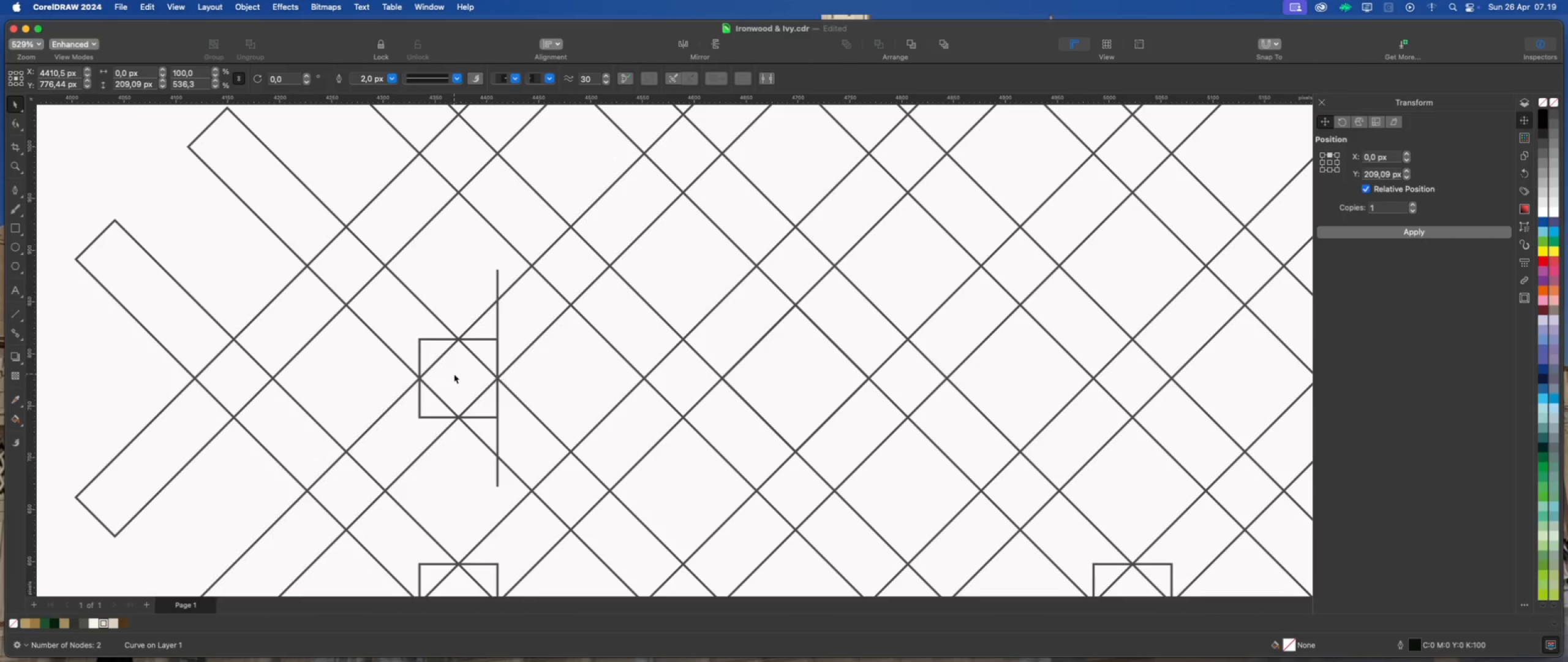 
hold_key(key=ShiftLeft, duration=0.72)
 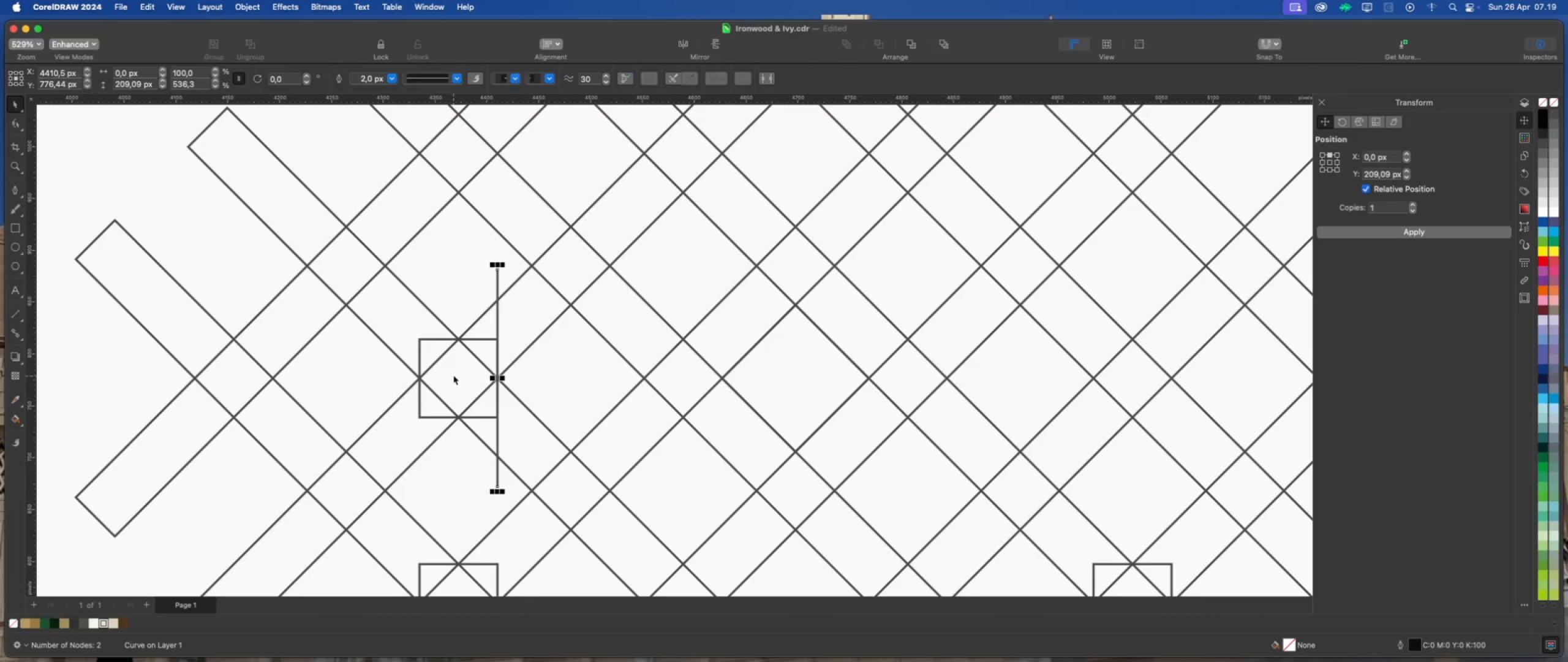 
left_click([454, 374])
 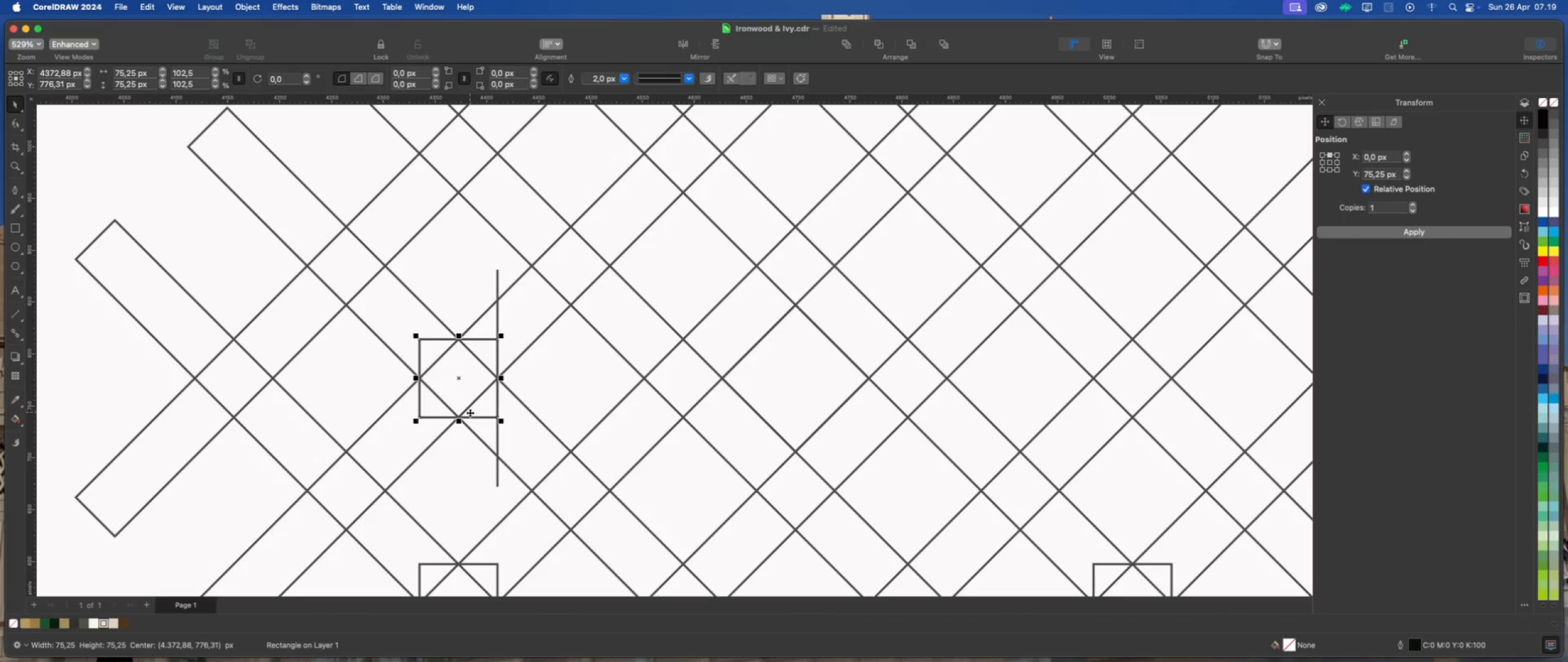 
scroll: coordinate [461, 414], scroll_direction: up, amount: 2.0
 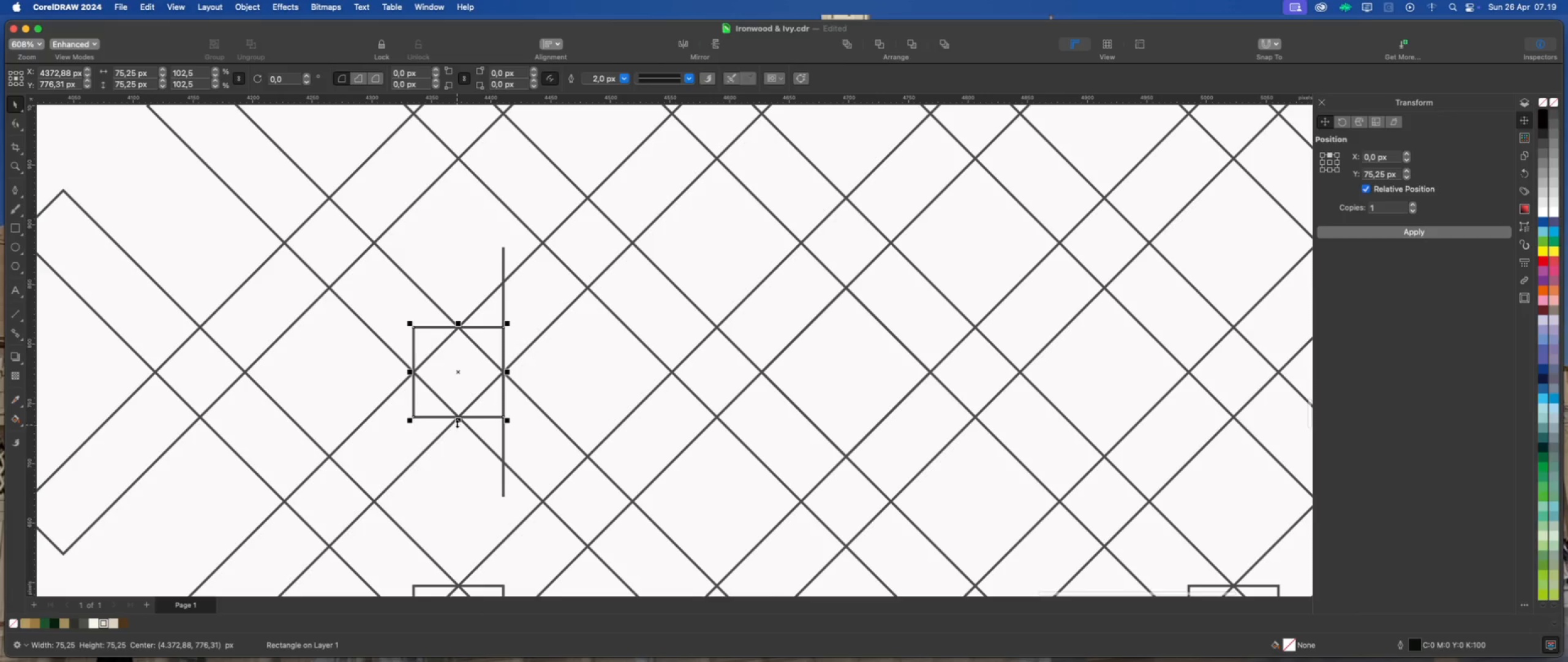 
left_click_drag(start_coordinate=[459, 422], to_coordinate=[502, 465])
 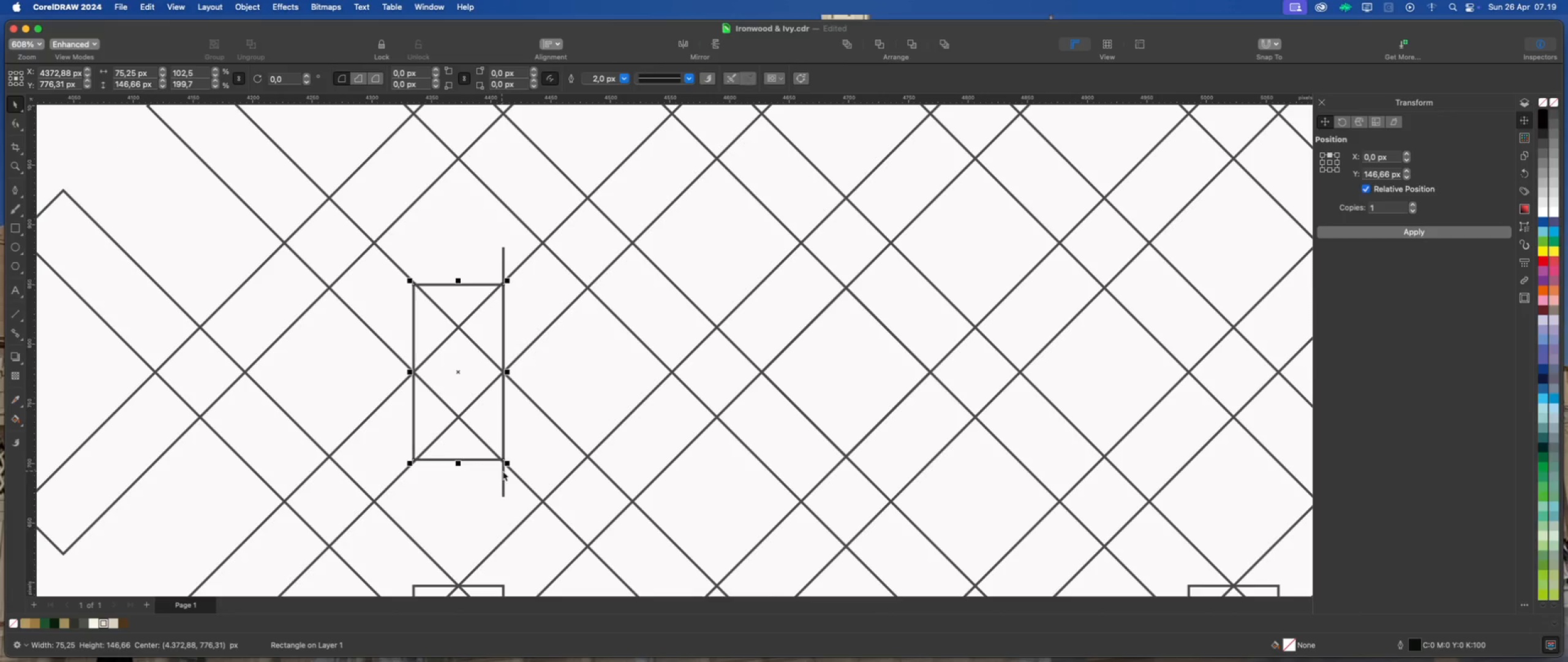 
hold_key(key=ShiftLeft, duration=2.19)
 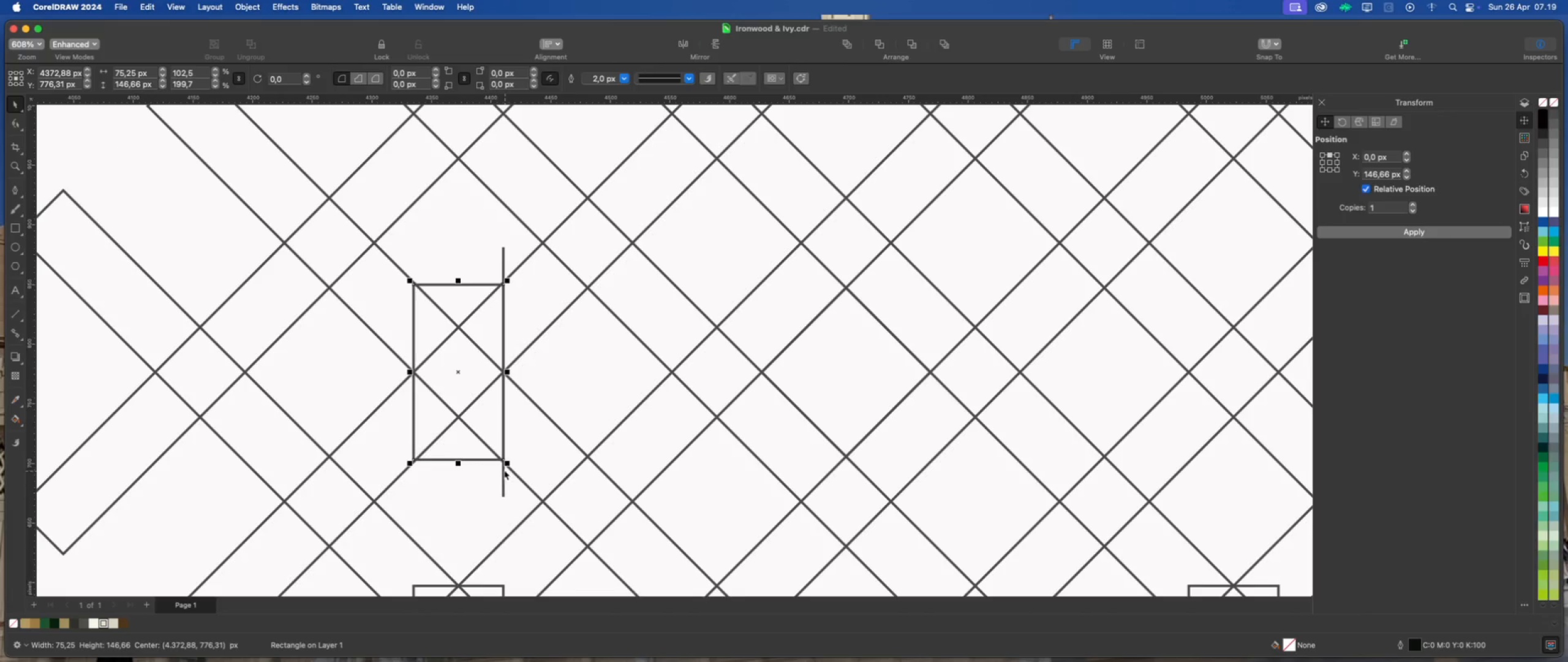 
scroll: coordinate [503, 468], scroll_direction: up, amount: 3.0
 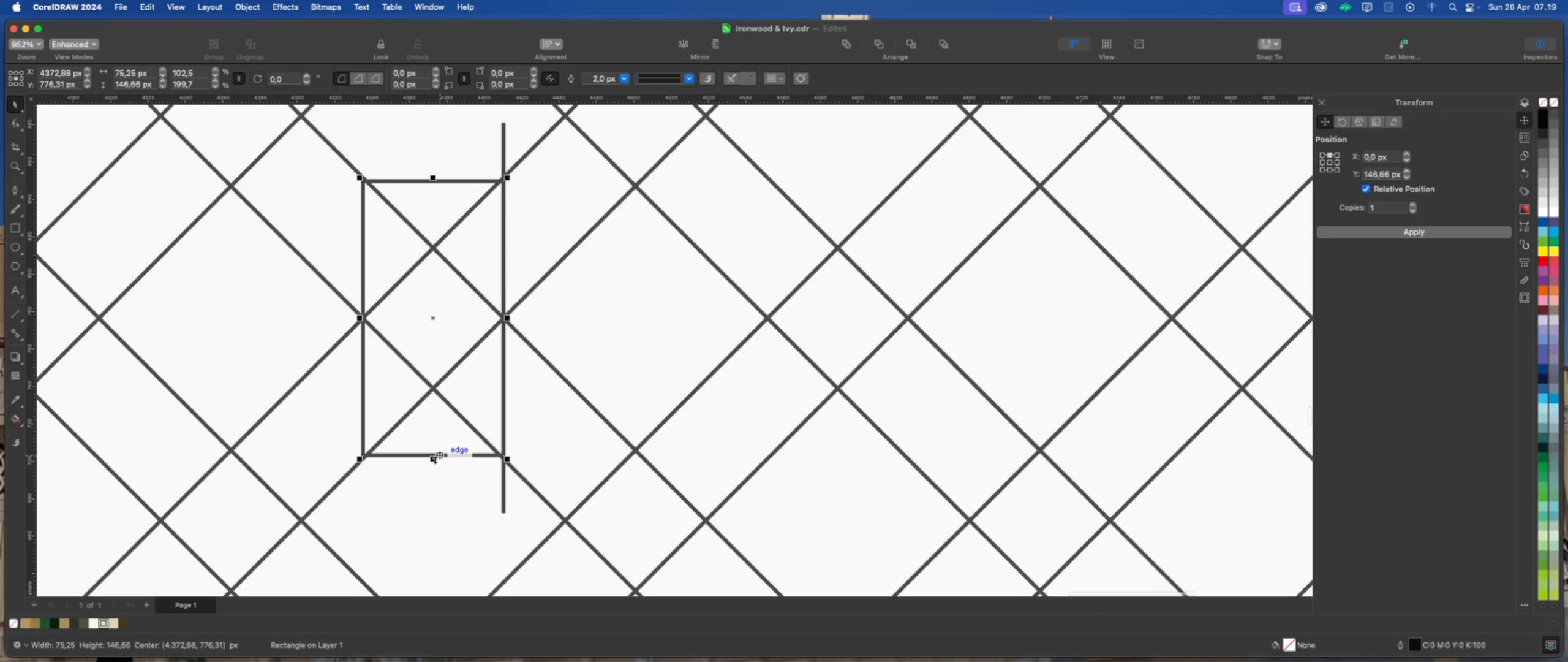 
left_click_drag(start_coordinate=[434, 460], to_coordinate=[503, 462])
 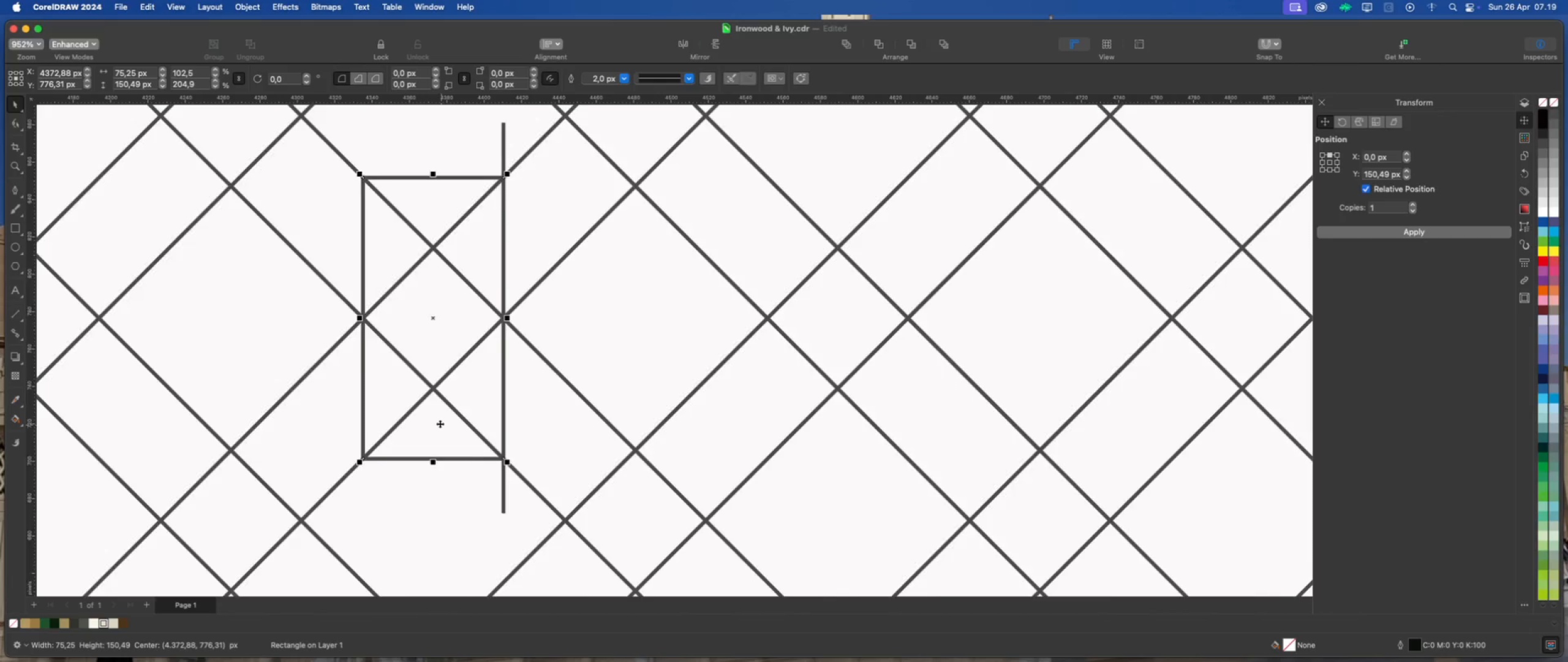 
hold_key(key=ShiftLeft, duration=2.26)
 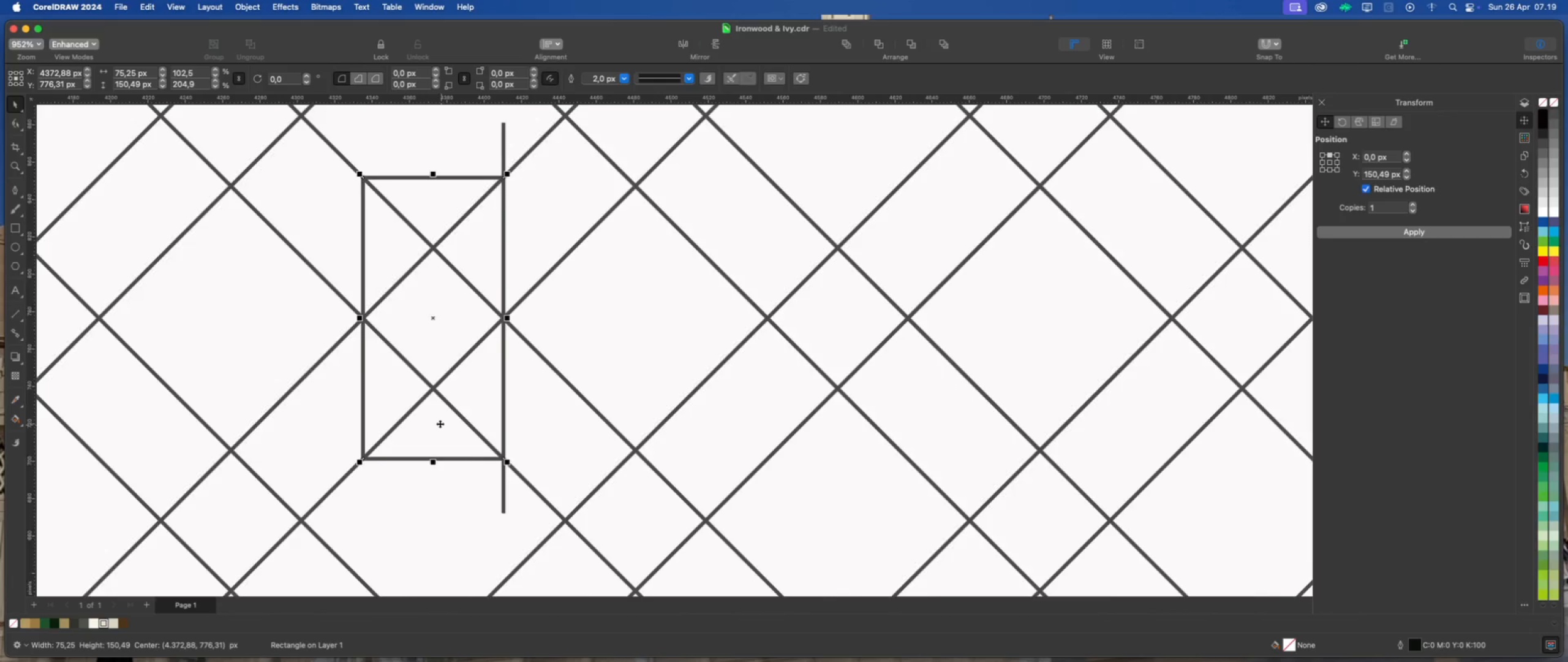 
scroll: coordinate [439, 424], scroll_direction: down, amount: 4.0
 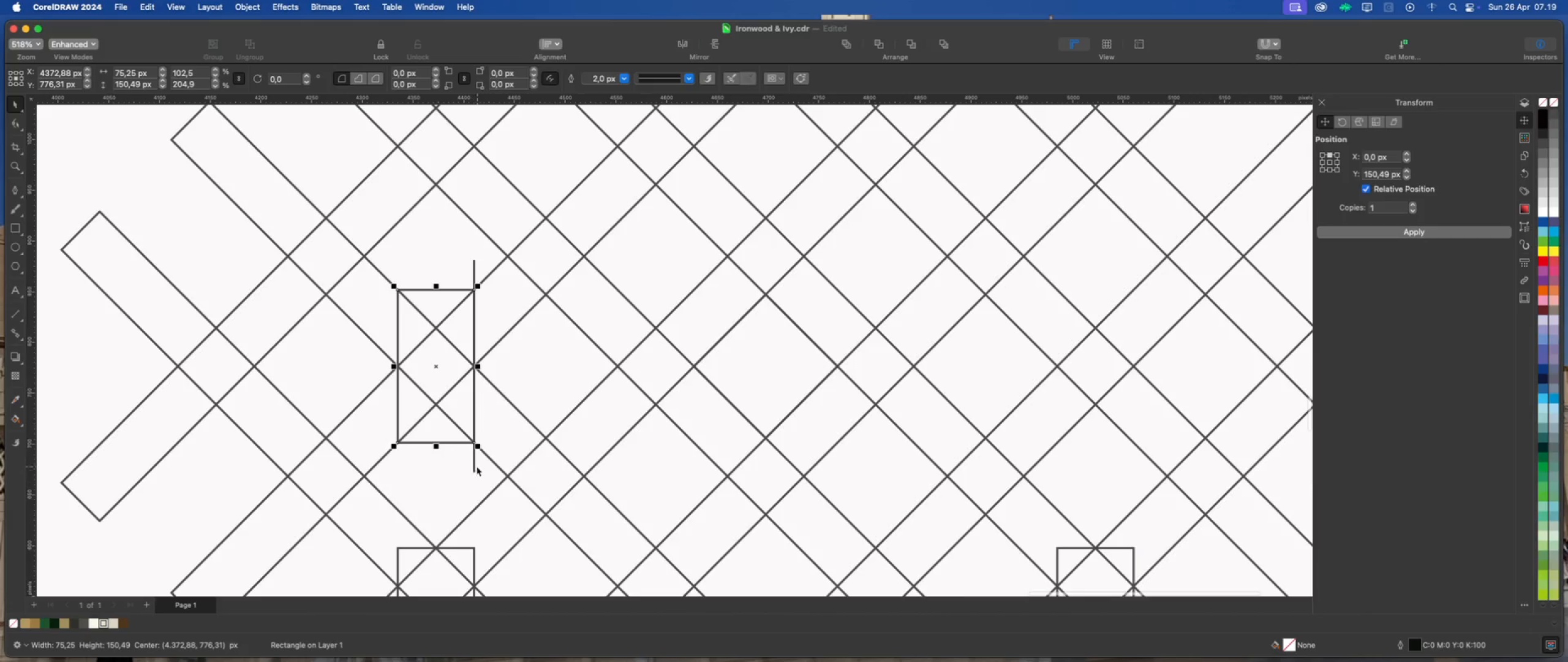 
left_click([475, 465])
 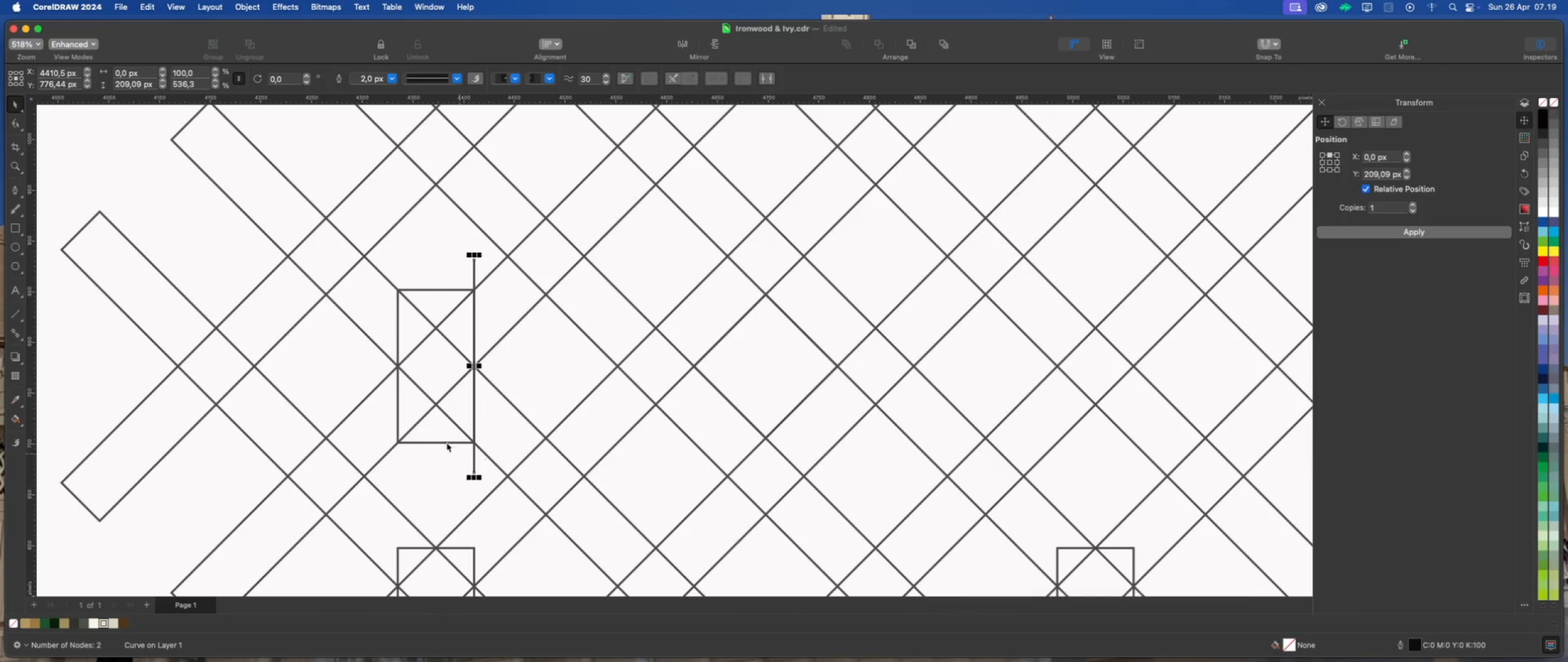 
key(Delete)
 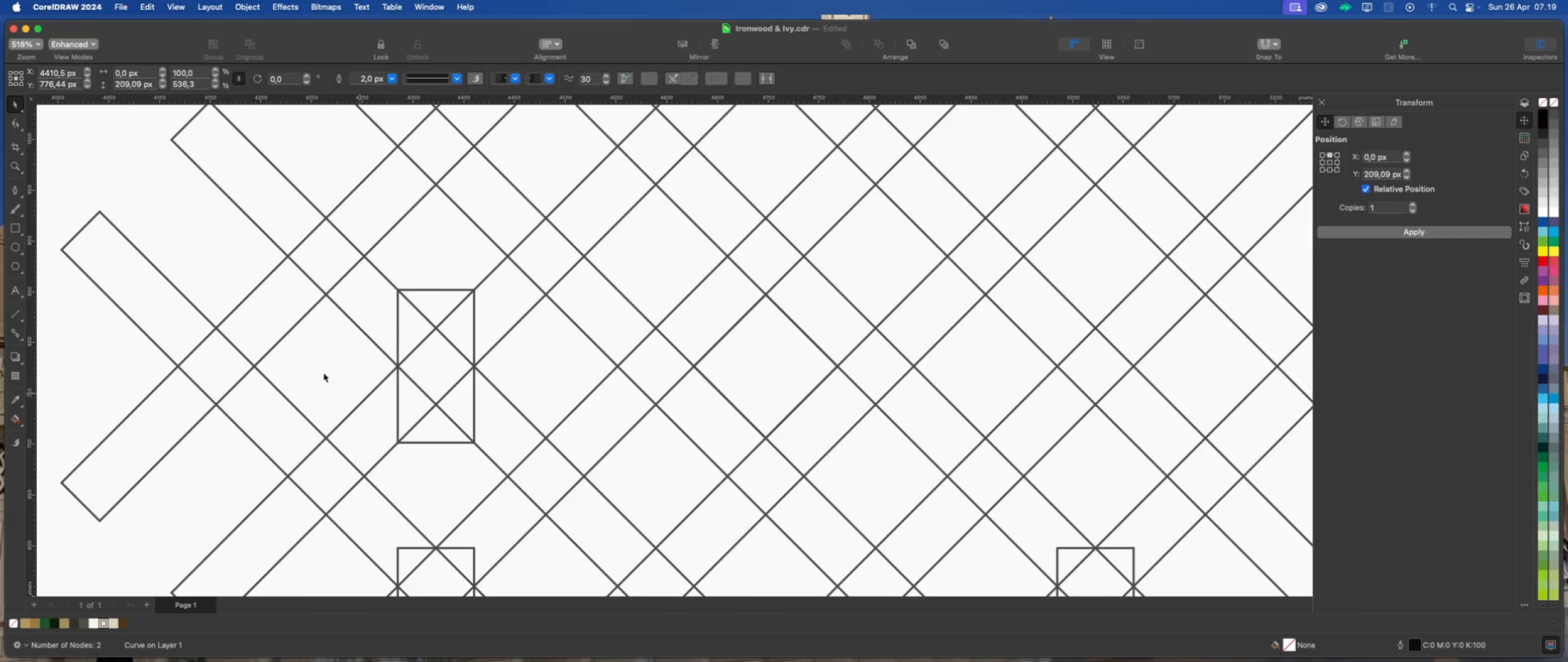 
scroll: coordinate [323, 373], scroll_direction: down, amount: 4.0
 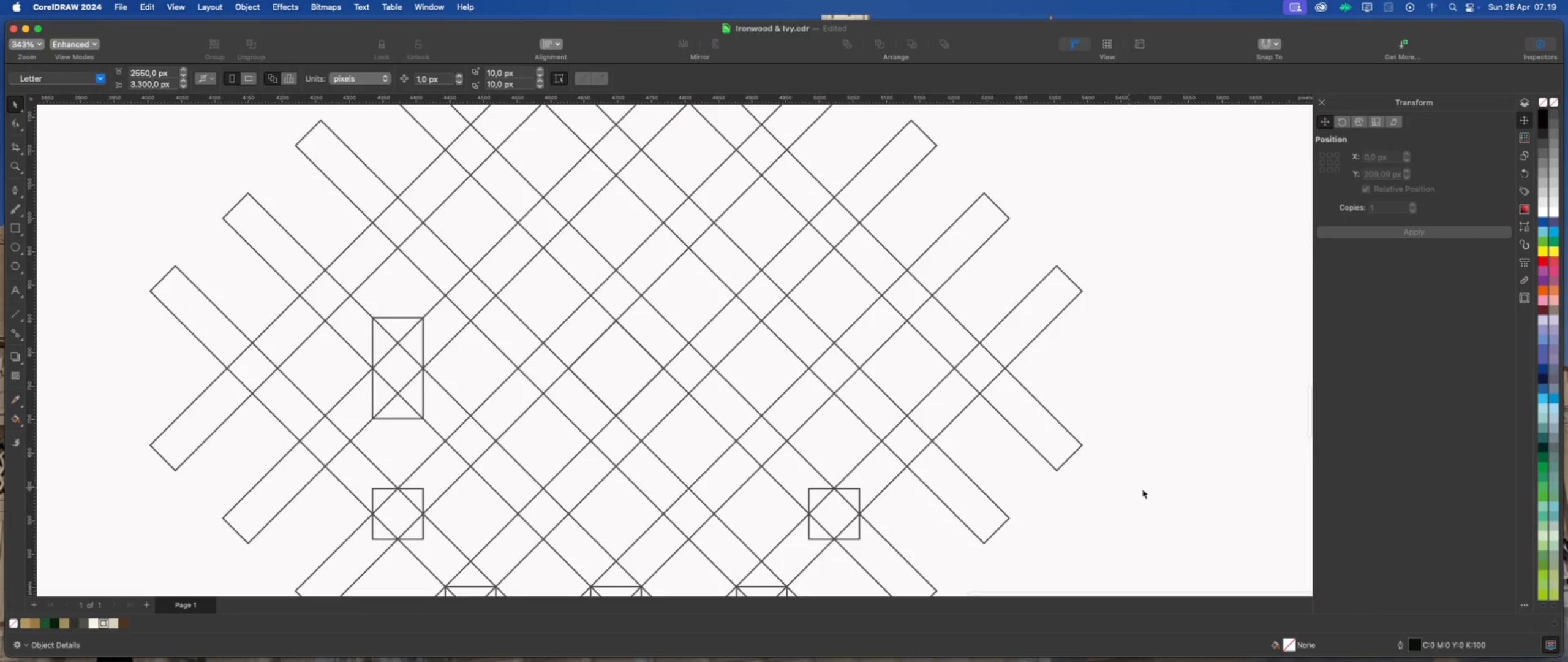 
left_click([1148, 490])
 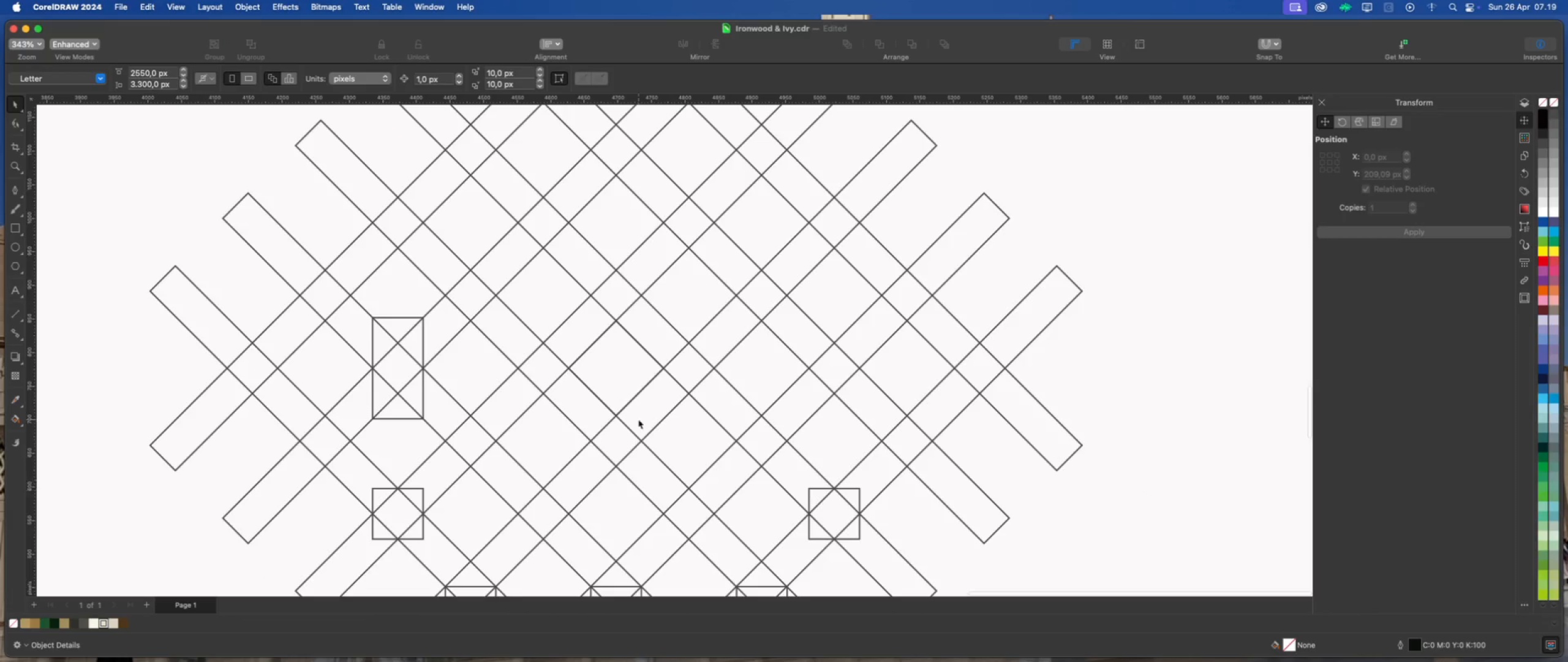 
scroll: coordinate [519, 413], scroll_direction: down, amount: 2.0
 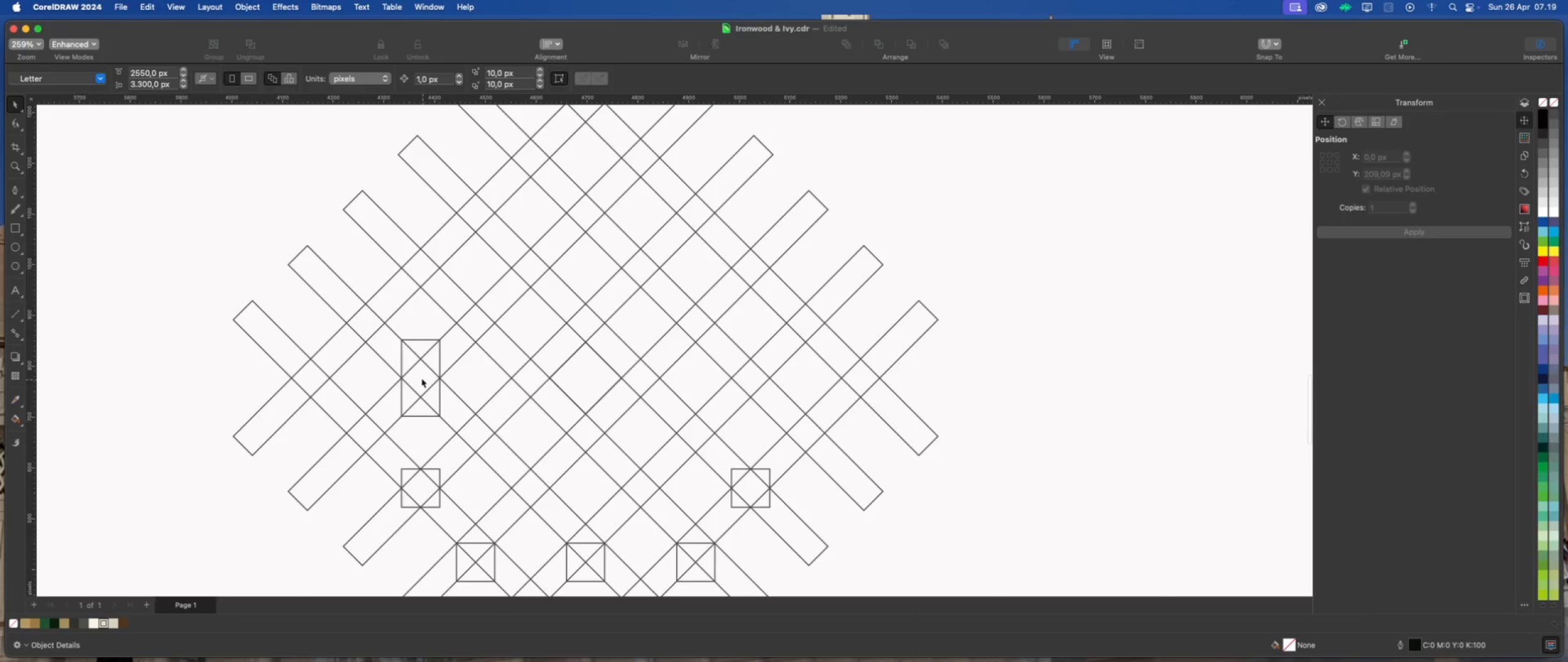 
left_click([421, 377])
 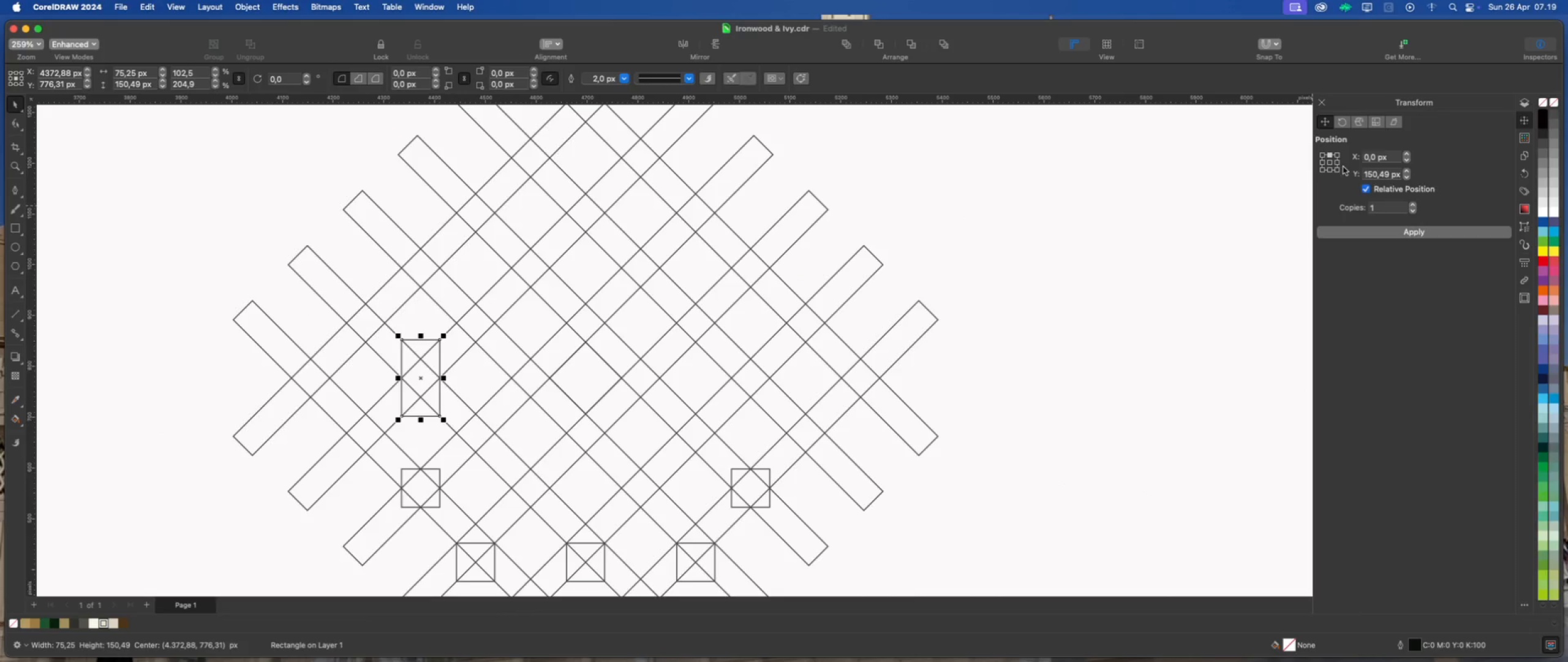 
left_click([1338, 164])
 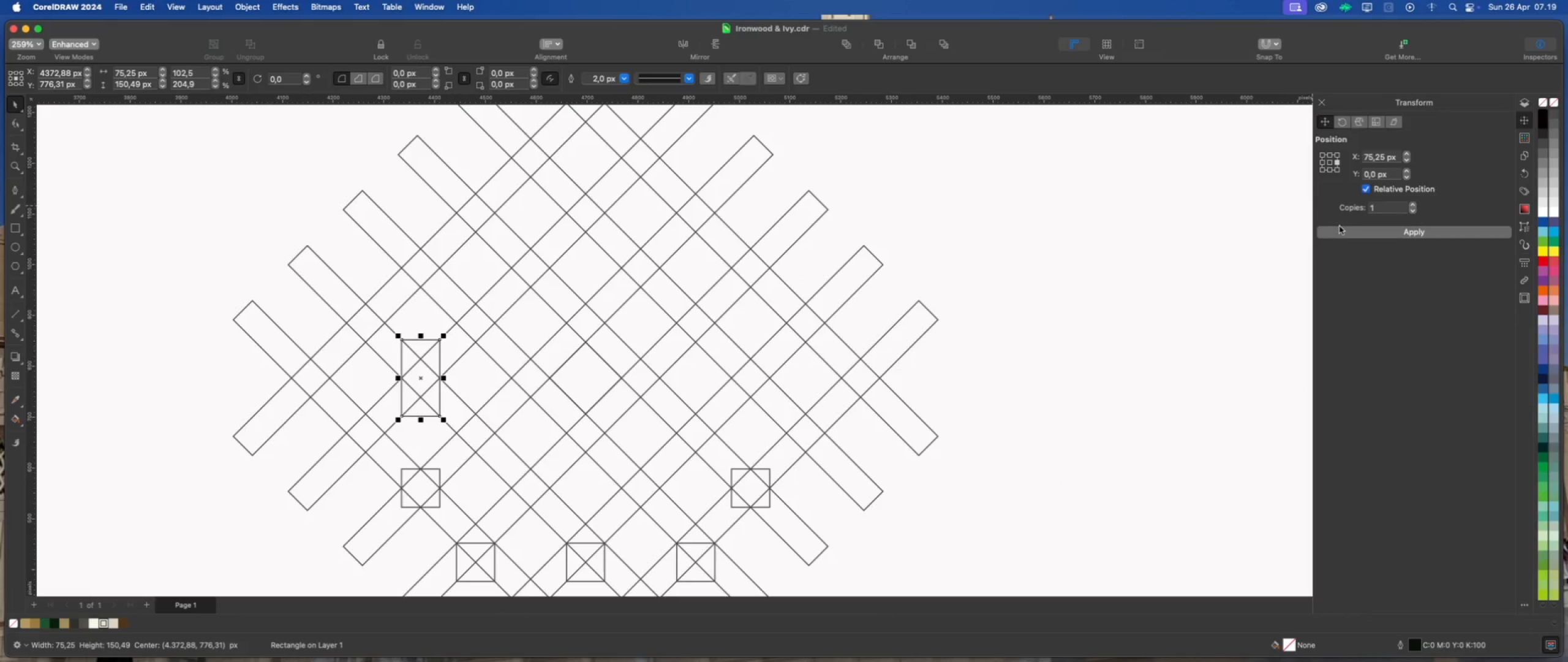 
left_click([1340, 232])
 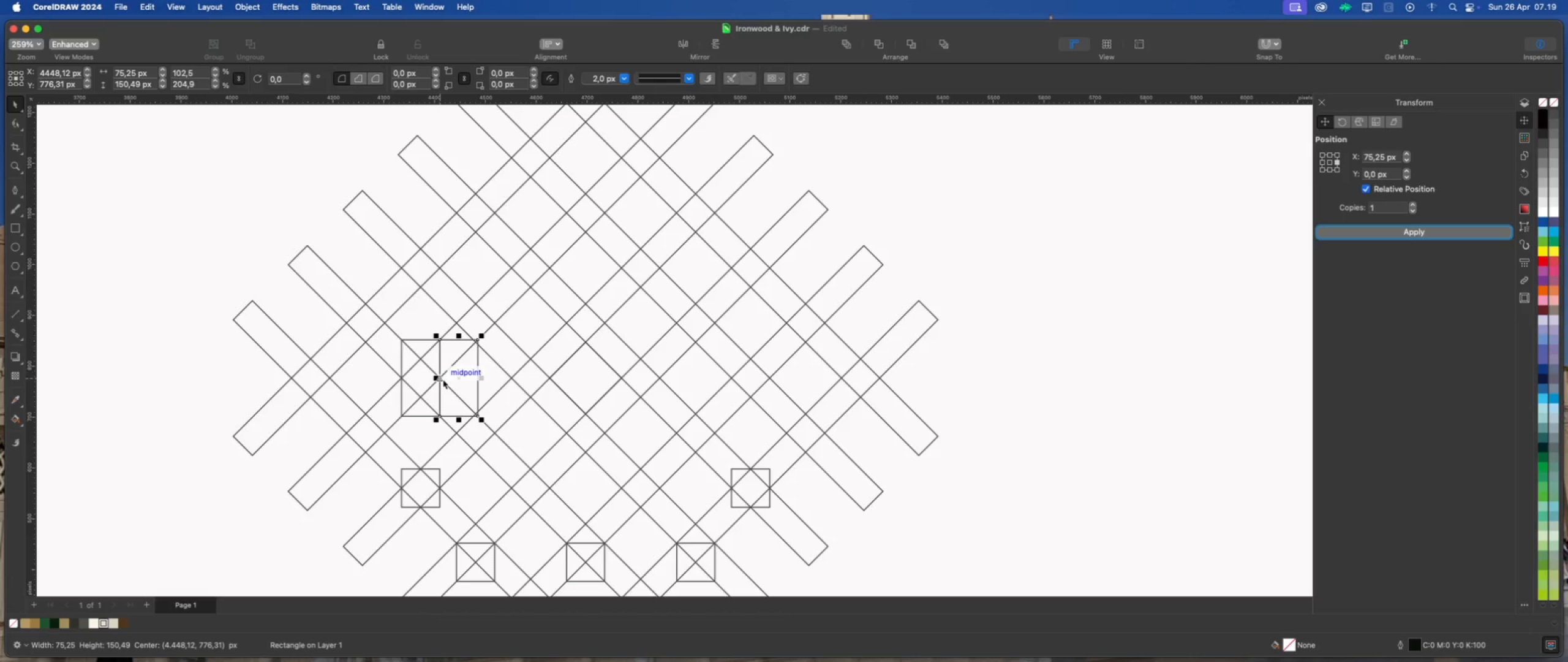 
left_click_drag(start_coordinate=[440, 379], to_coordinate=[731, 378])
 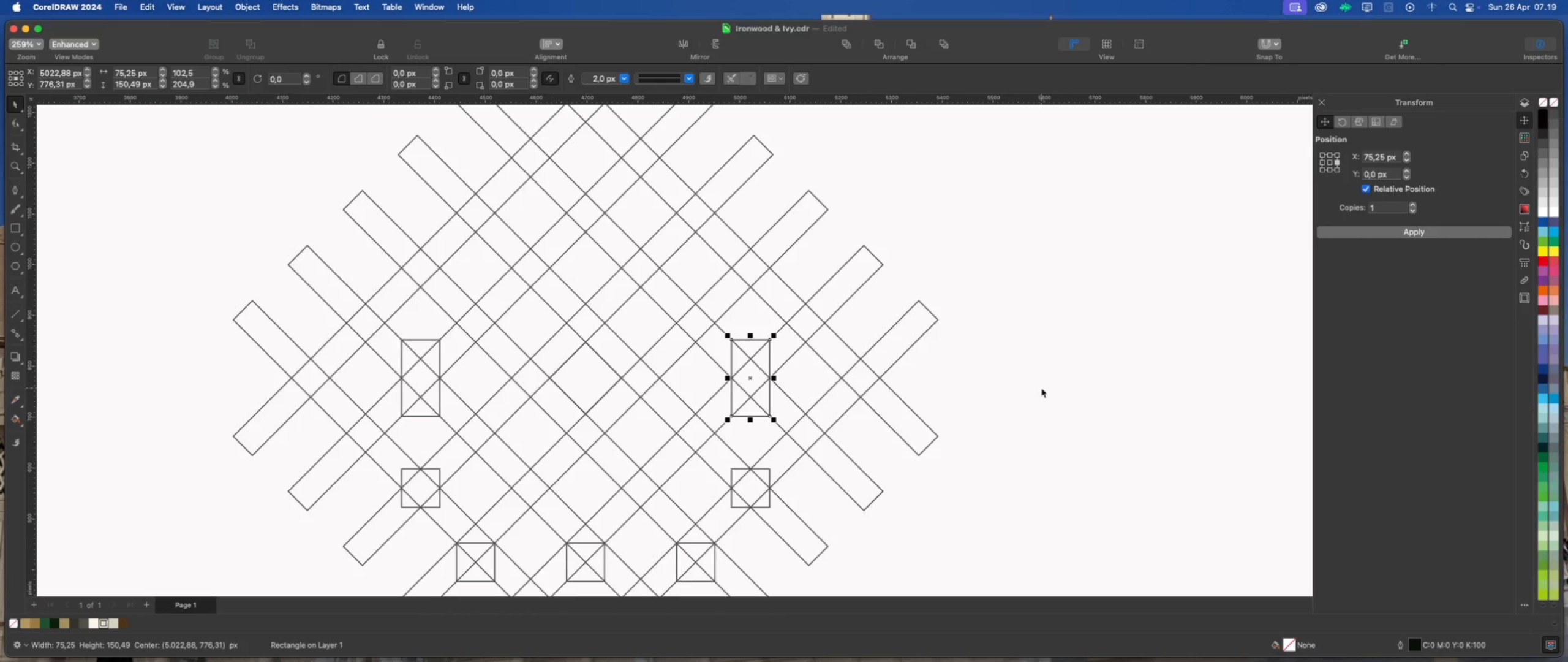 
hold_key(key=ShiftLeft, duration=3.59)
 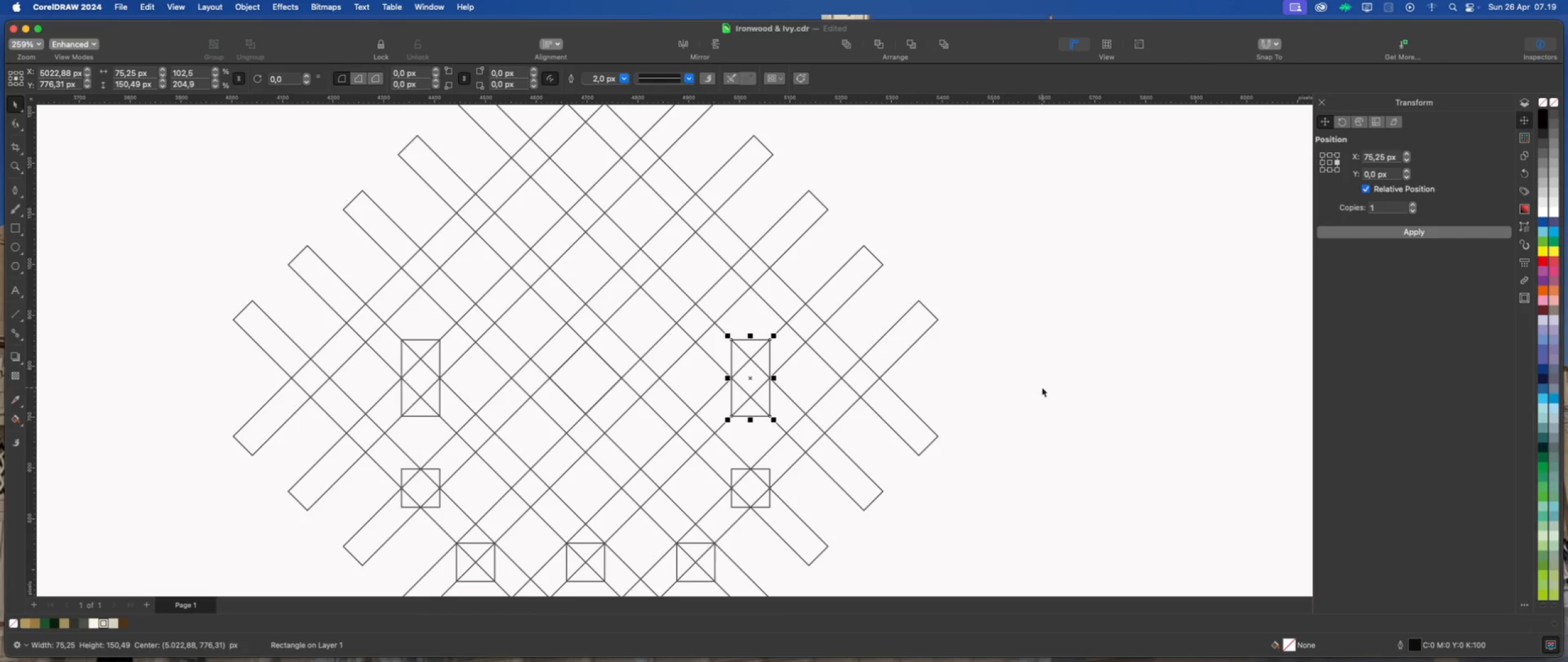 
left_click([1042, 387])
 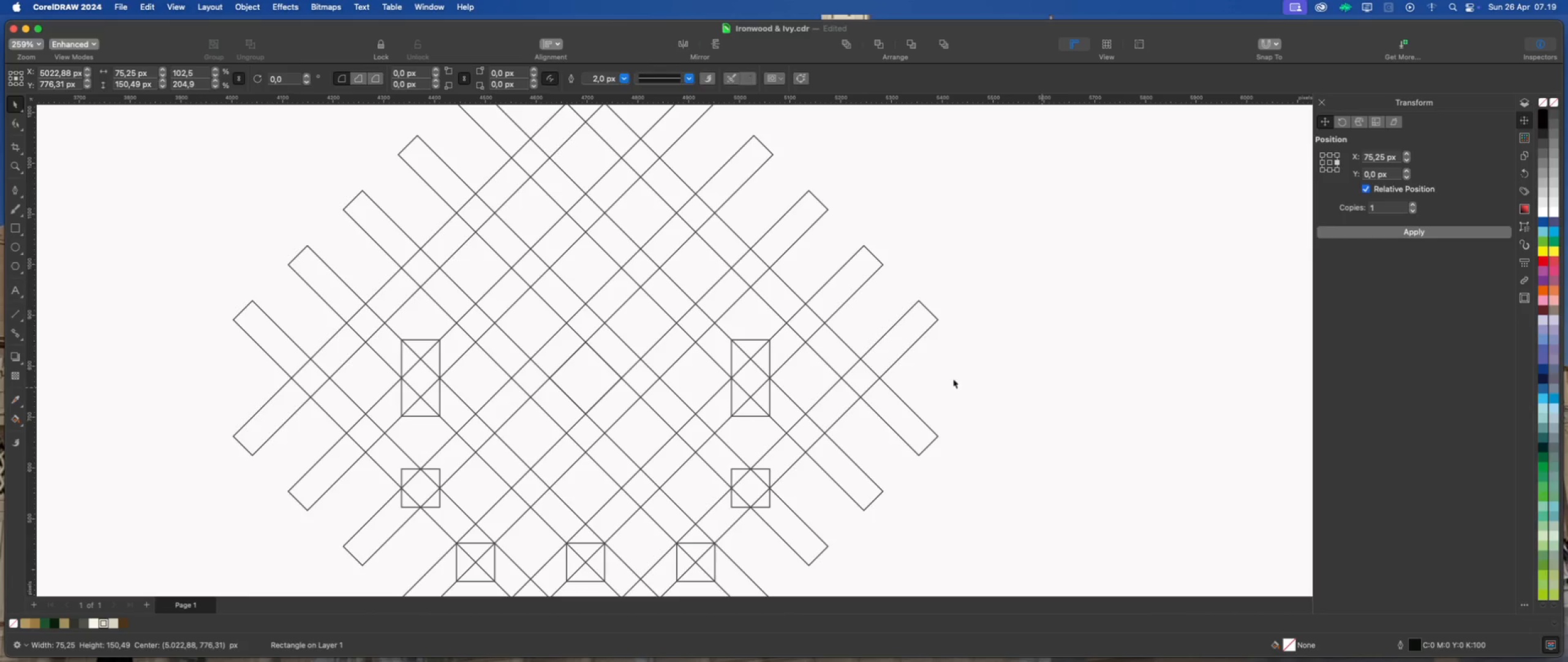 
scroll: coordinate [799, 390], scroll_direction: down, amount: 2.0
 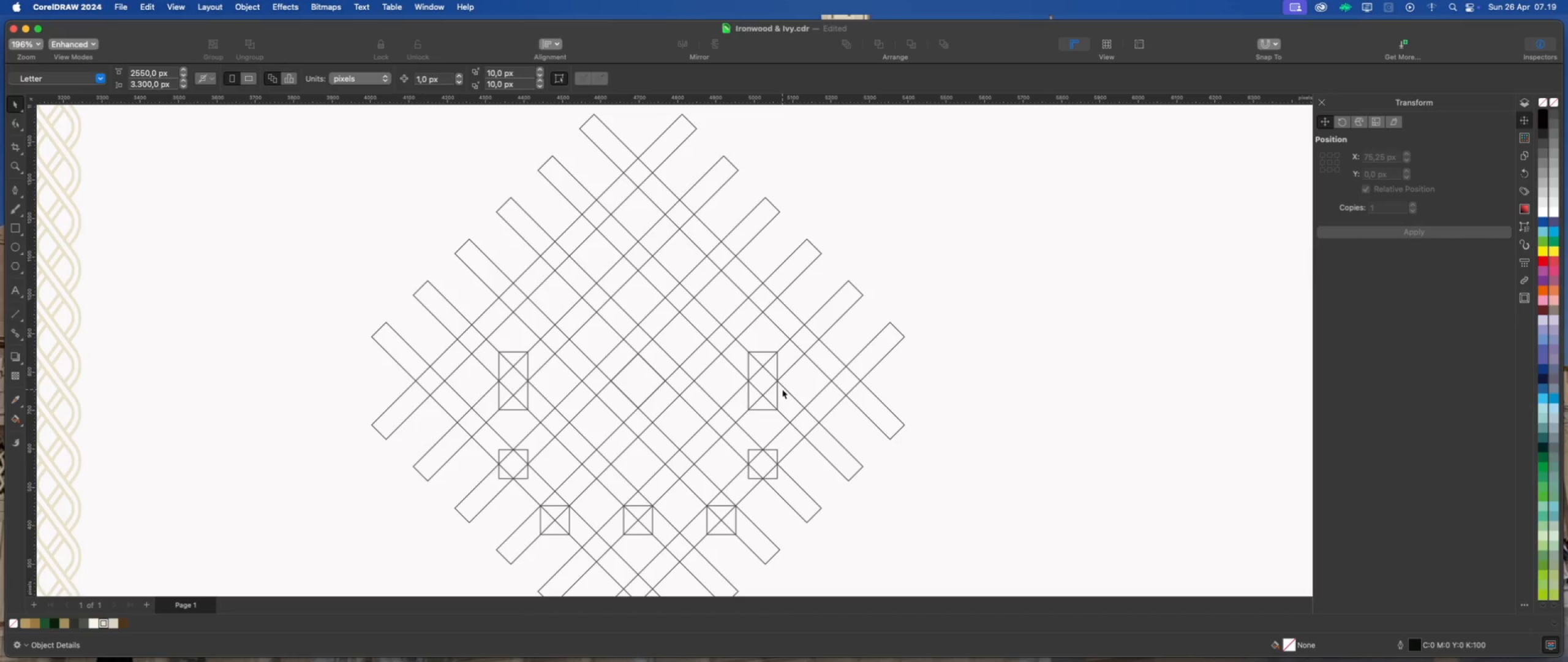 
wait(13.73)
 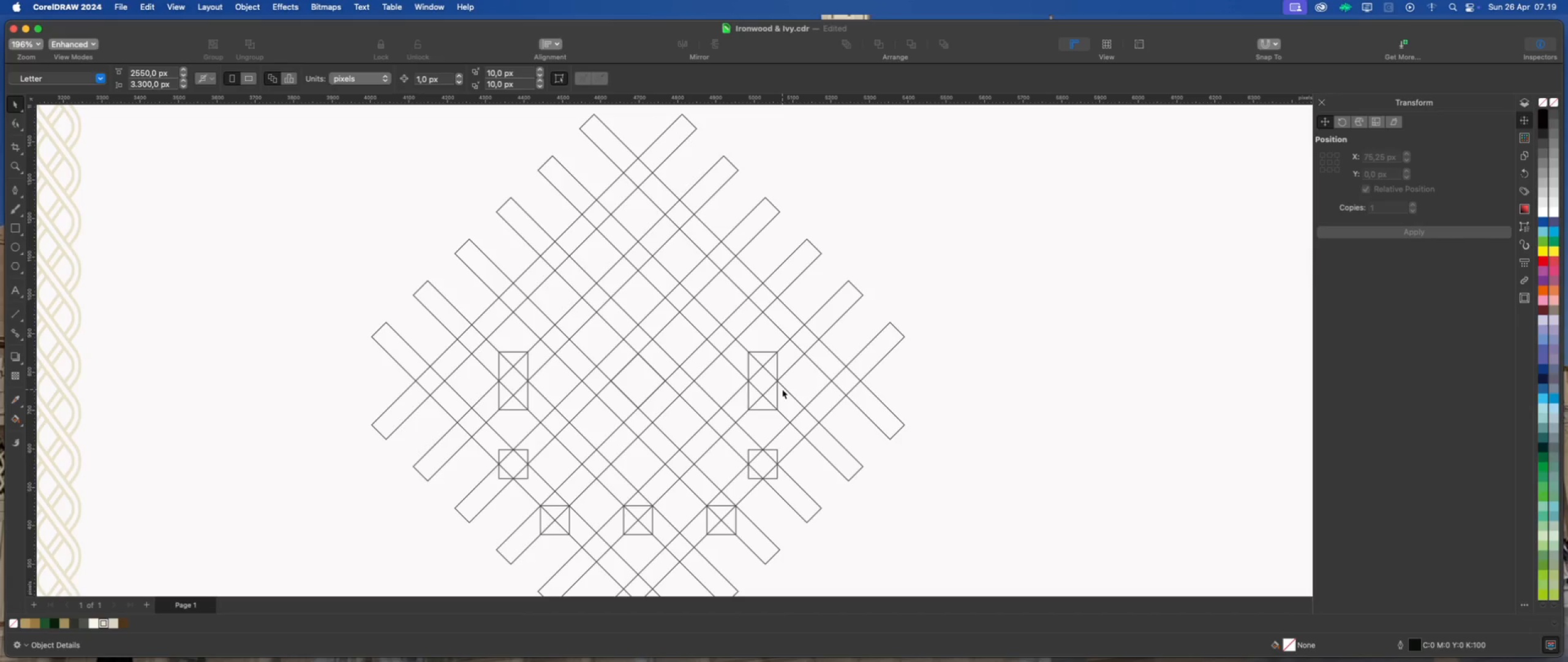 
left_click([981, 382])
 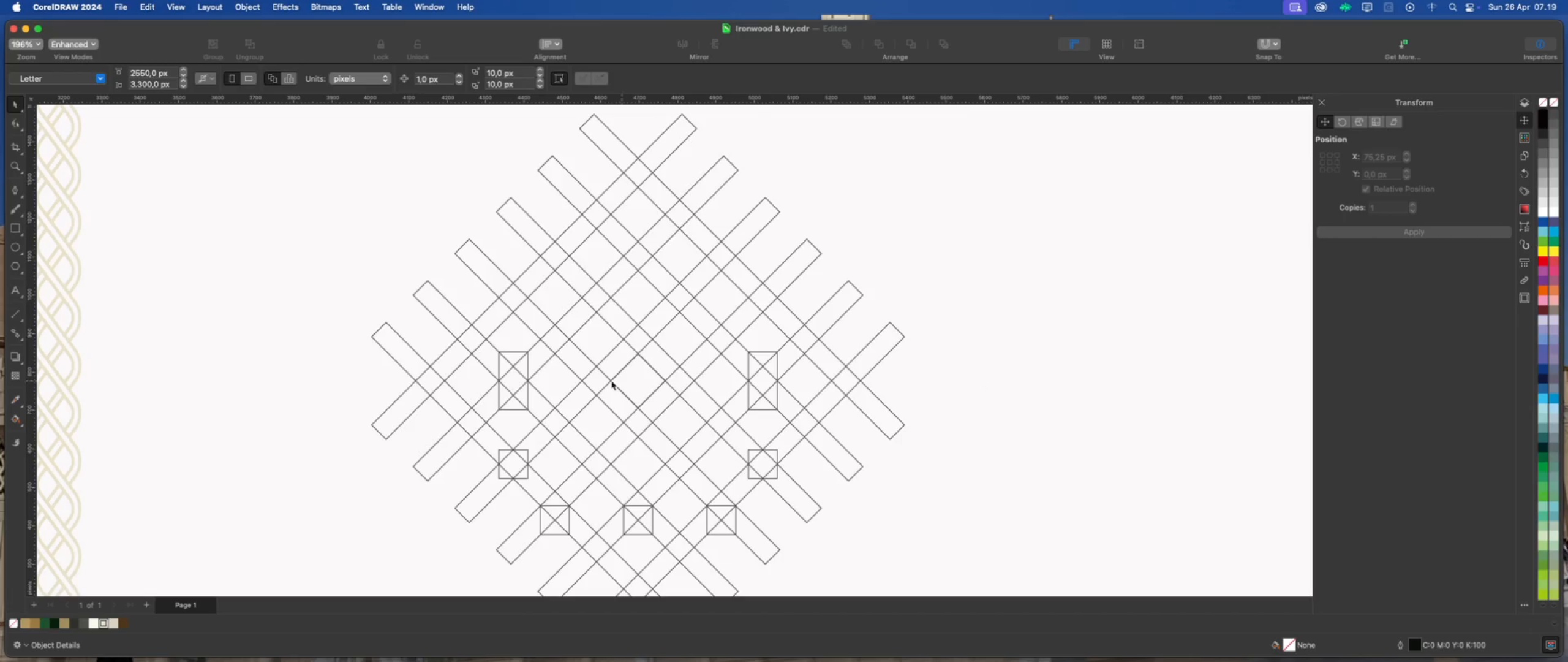 
scroll: coordinate [575, 387], scroll_direction: down, amount: 2.0
 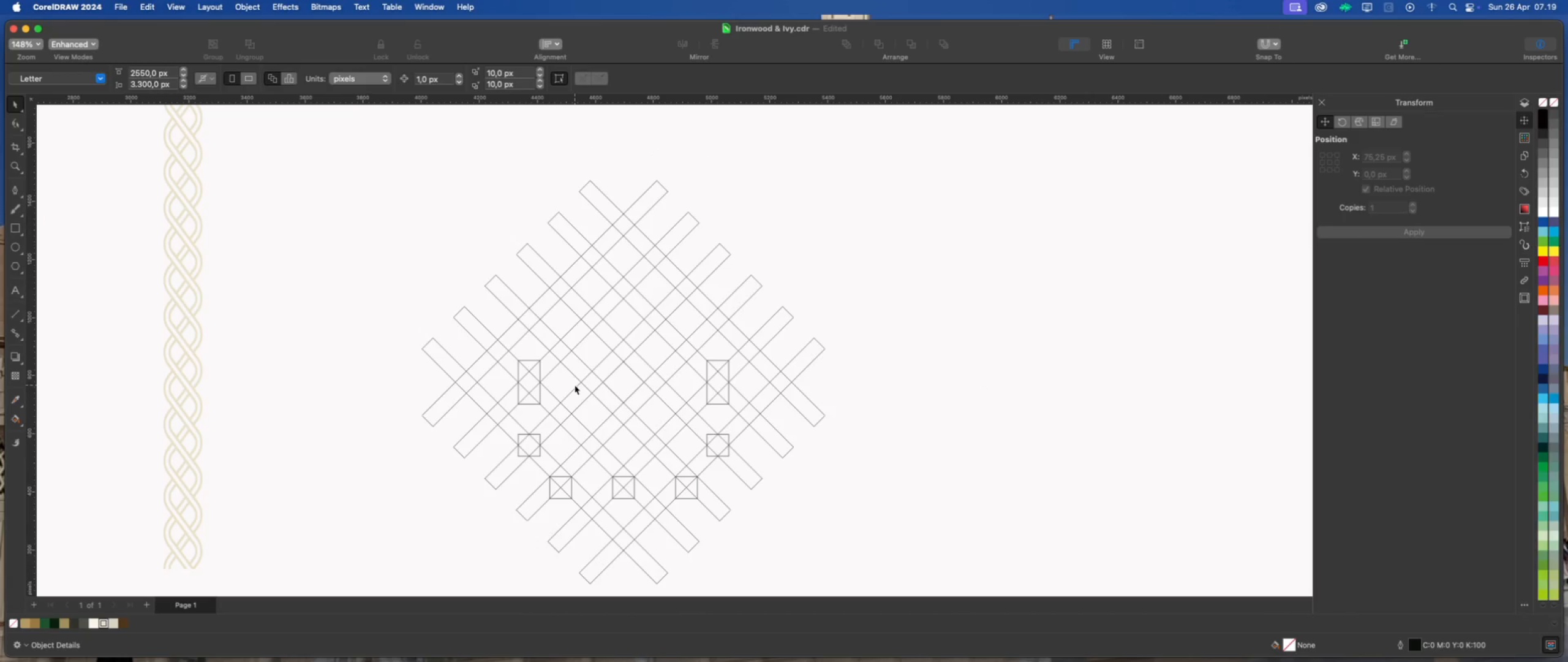 
left_click_drag(start_coordinate=[365, 342], to_coordinate=[820, 417])
 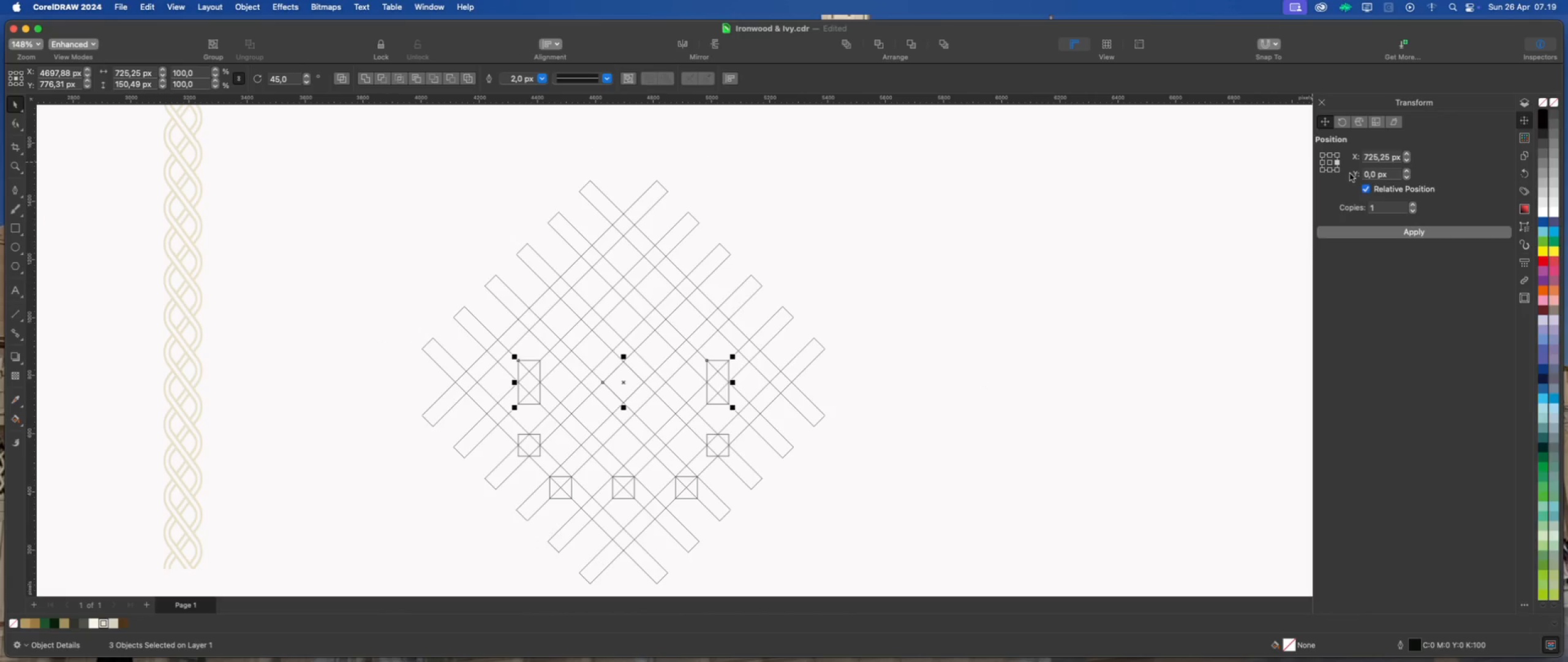 
left_click([1332, 156])
 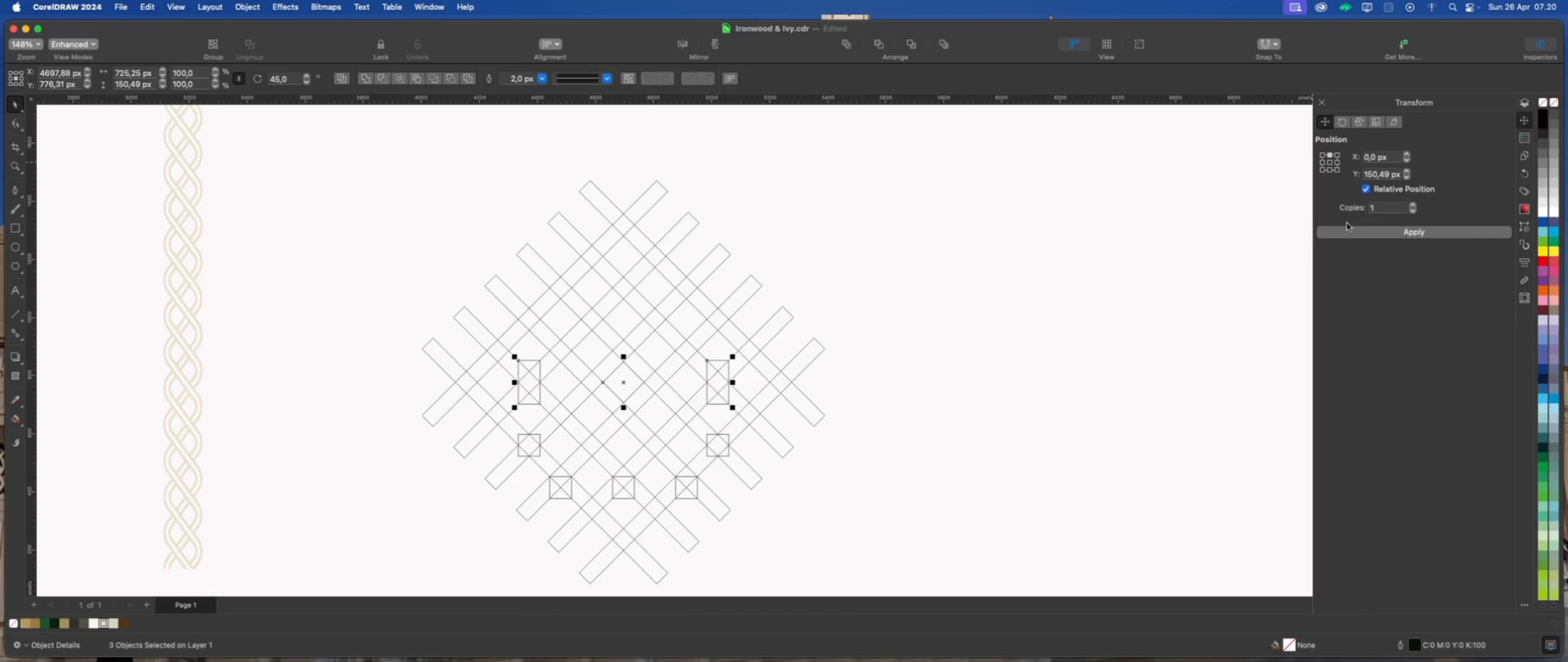 
left_click([1347, 230])
 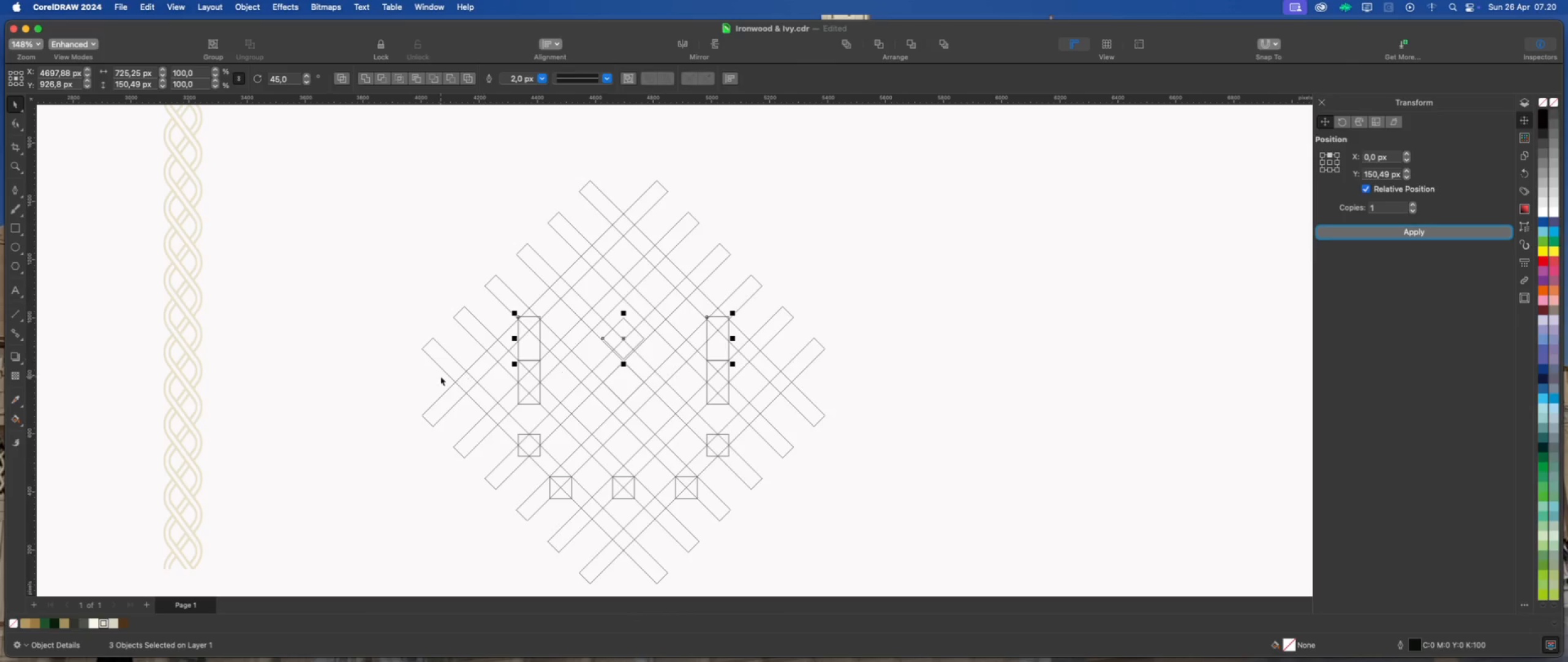 
scroll: coordinate [509, 361], scroll_direction: up, amount: 3.0
 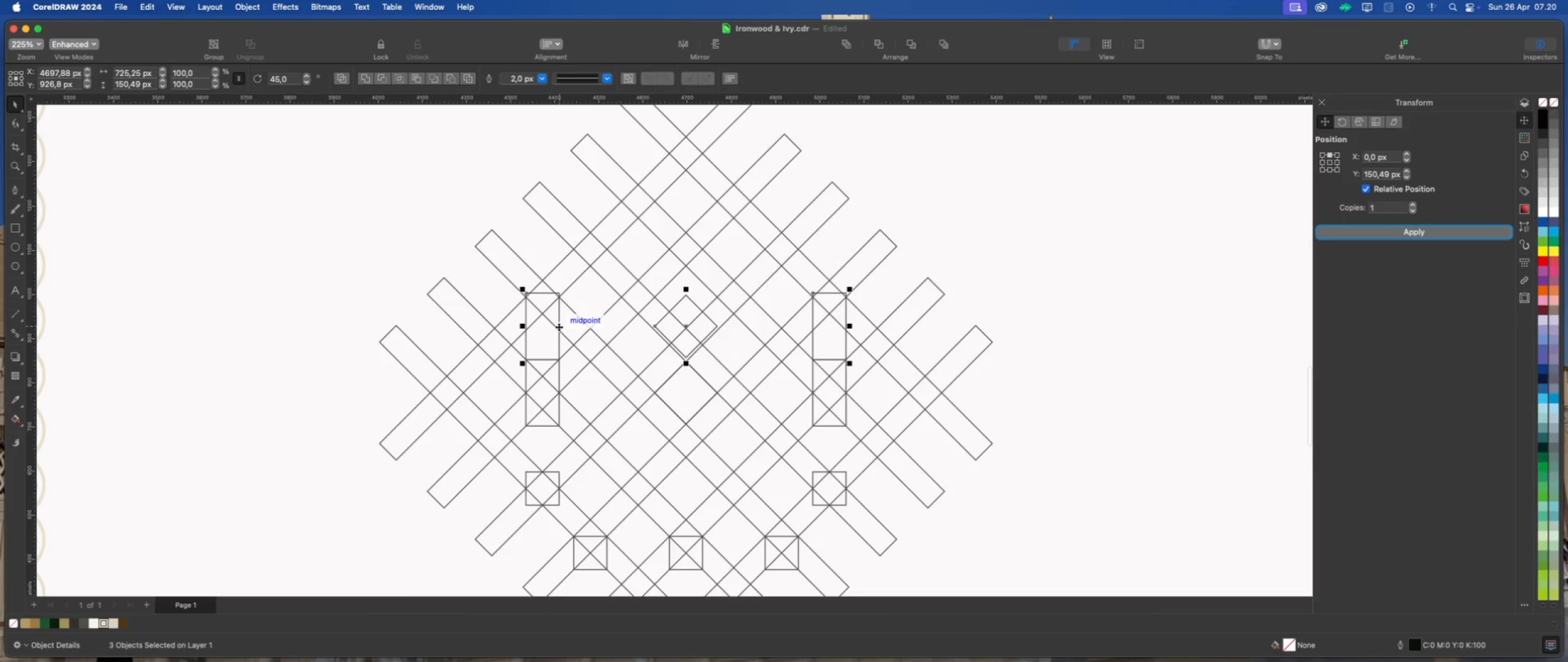 
left_click_drag(start_coordinate=[559, 327], to_coordinate=[559, 298])
 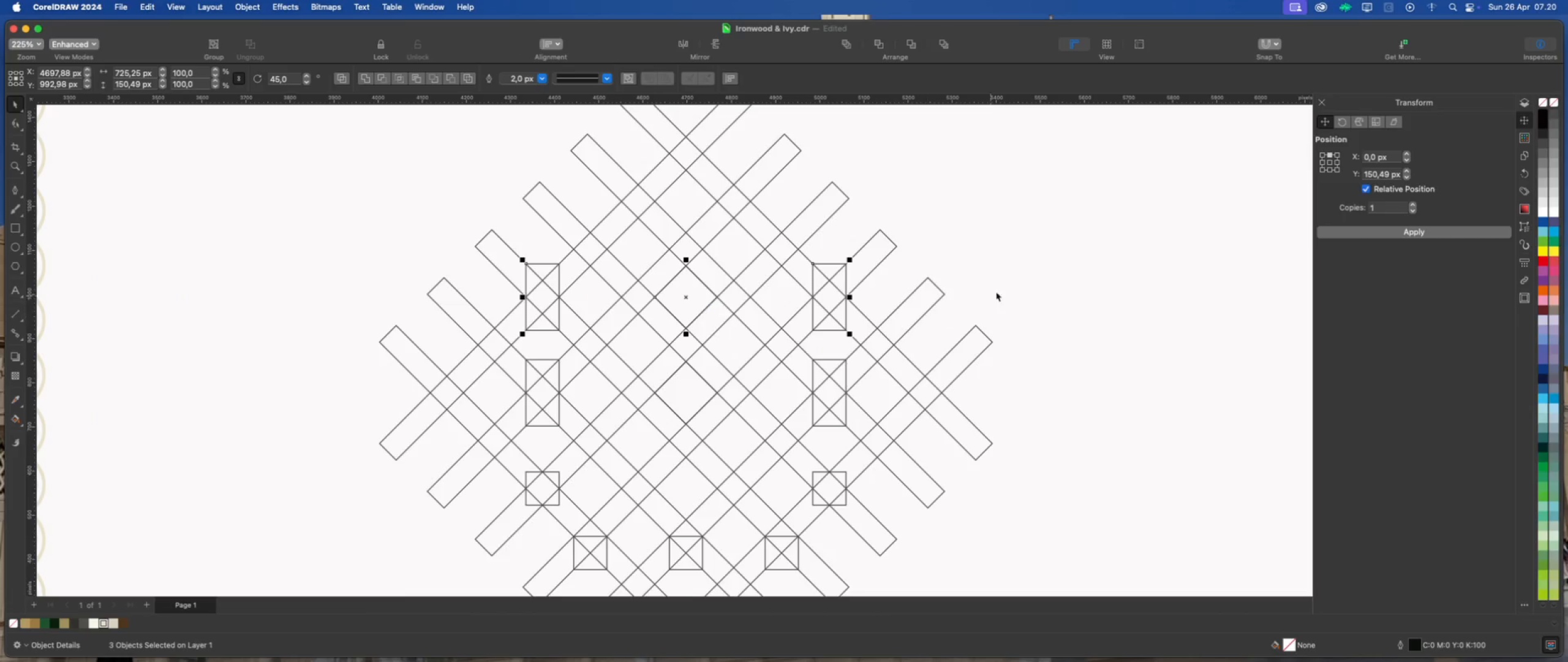 
hold_key(key=ShiftLeft, duration=2.75)
 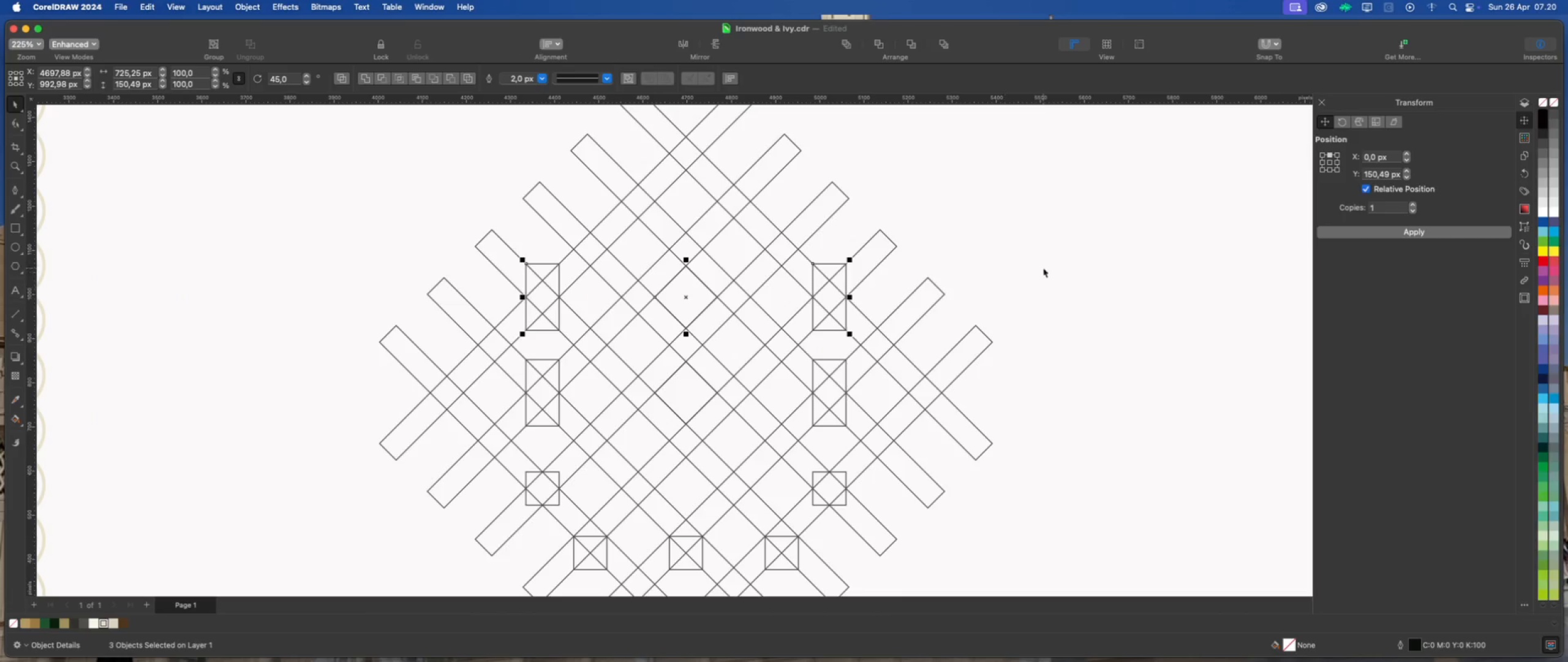 
left_click([1043, 268])
 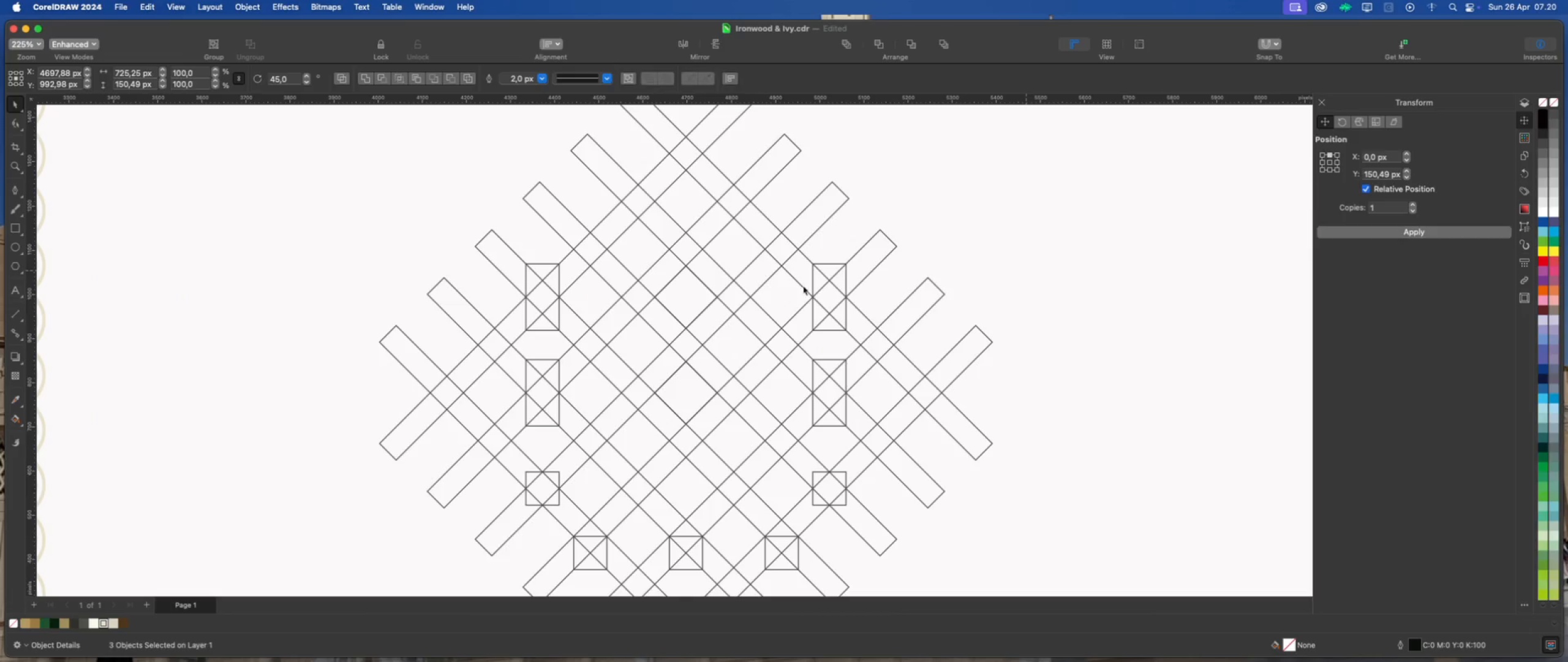 
scroll: coordinate [701, 286], scroll_direction: down, amount: 4.0
 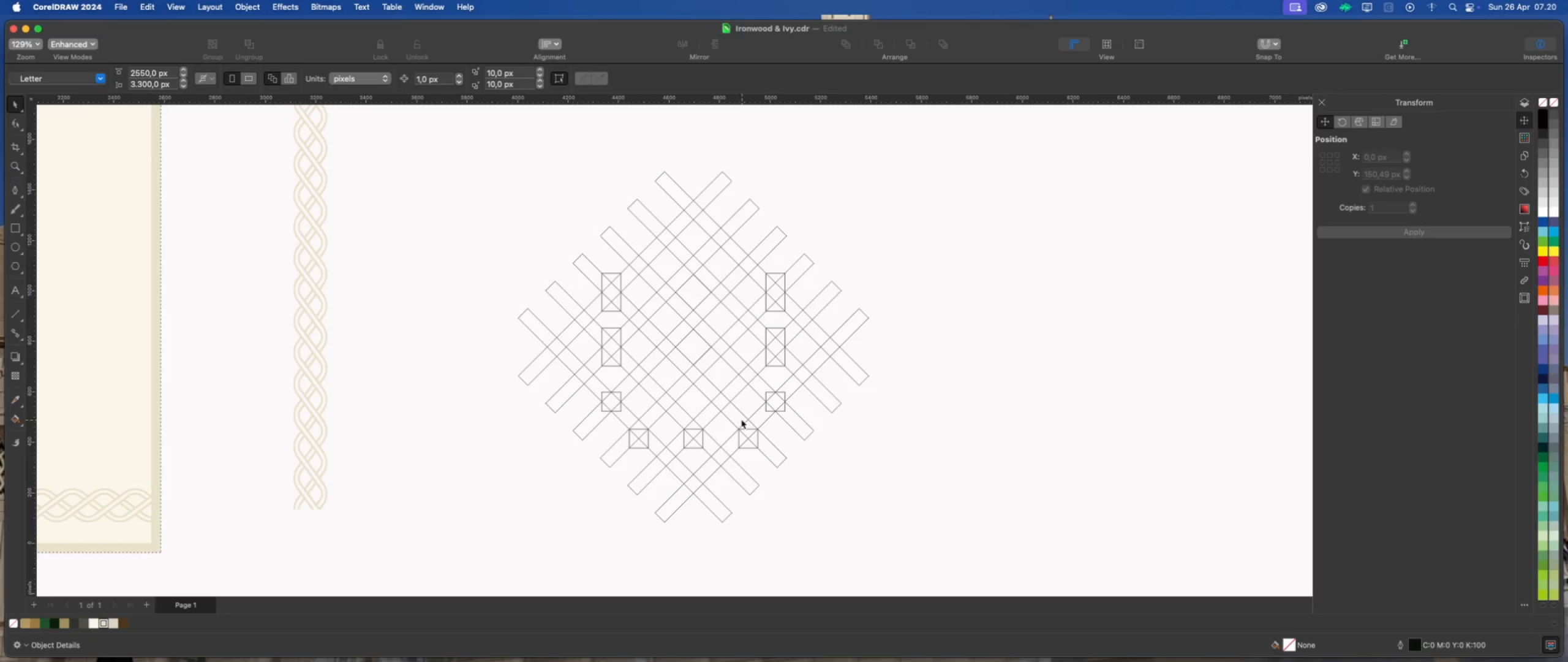 
wait(7.44)
 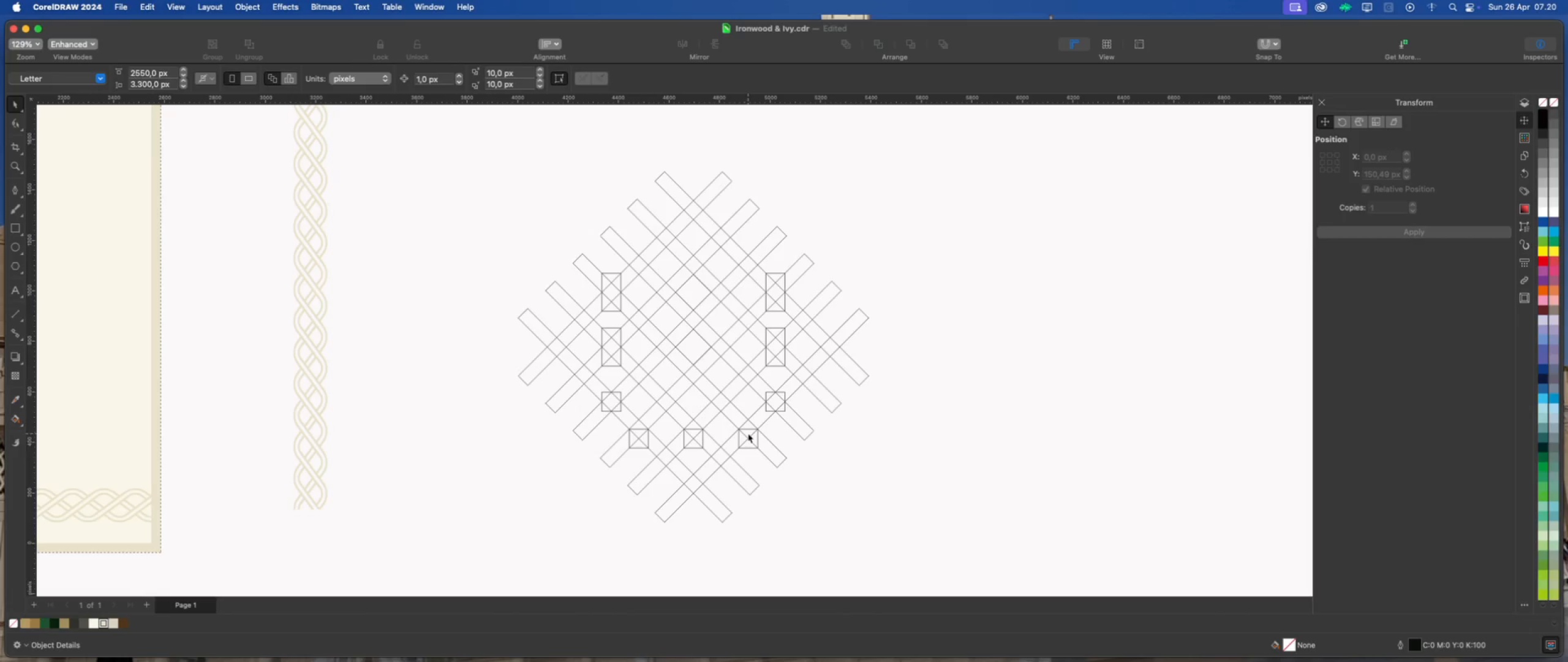 
scroll: coordinate [835, 246], scroll_direction: up, amount: 3.0
 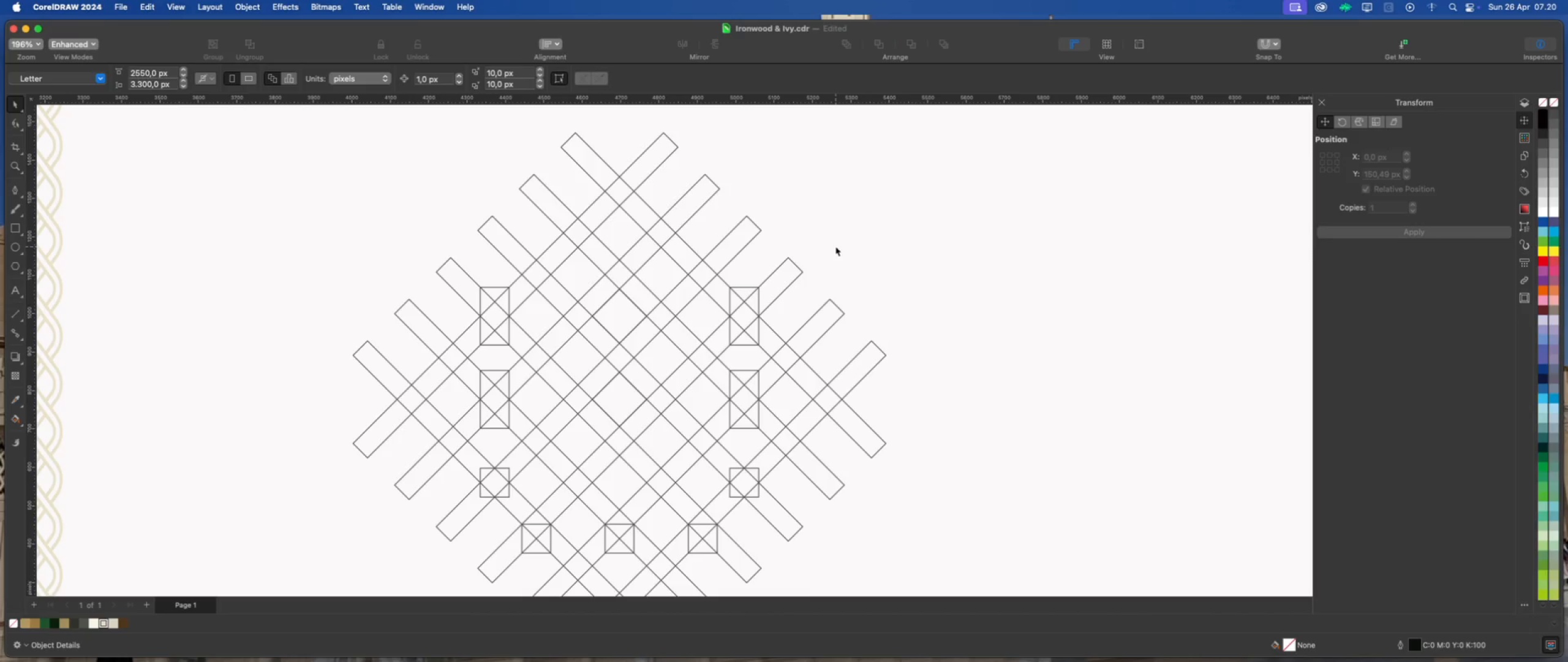 
scroll: coordinate [819, 251], scroll_direction: down, amount: 2.0
 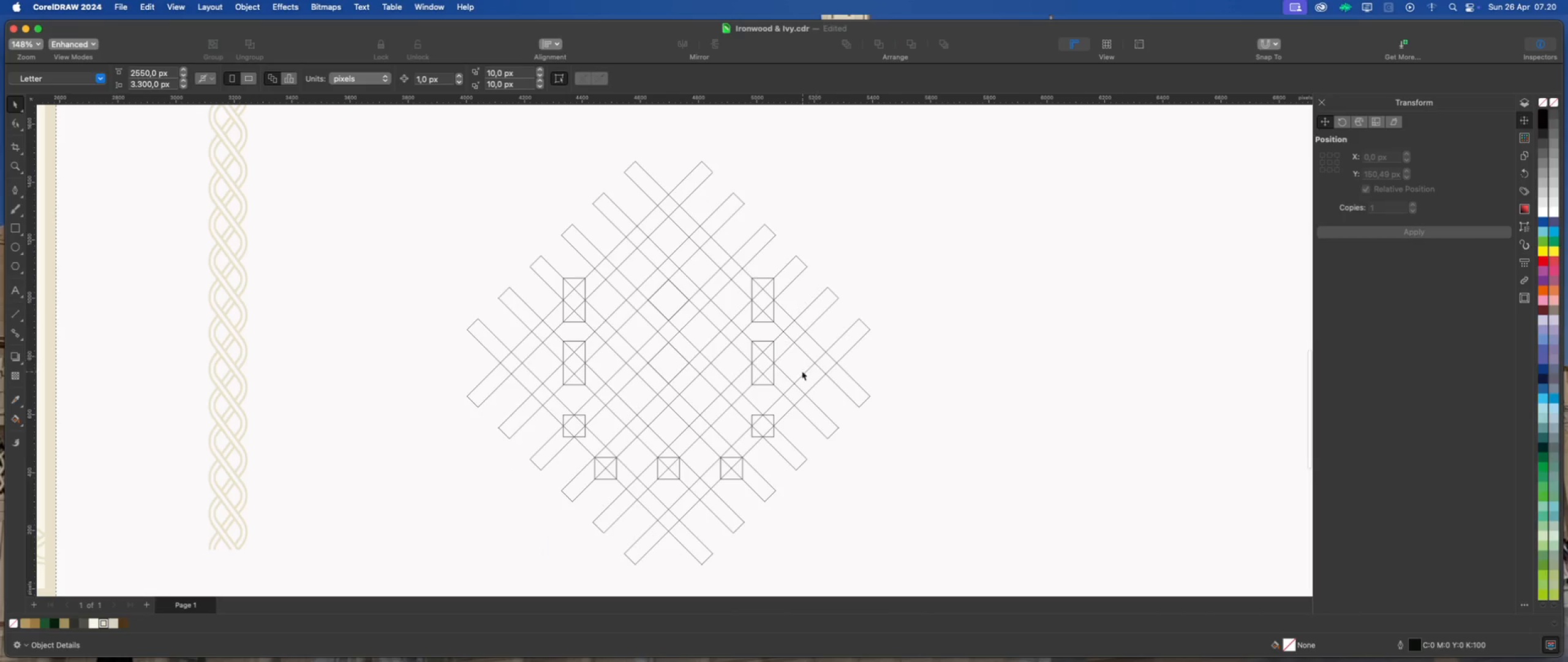 
scroll: coordinate [791, 360], scroll_direction: up, amount: 2.0
 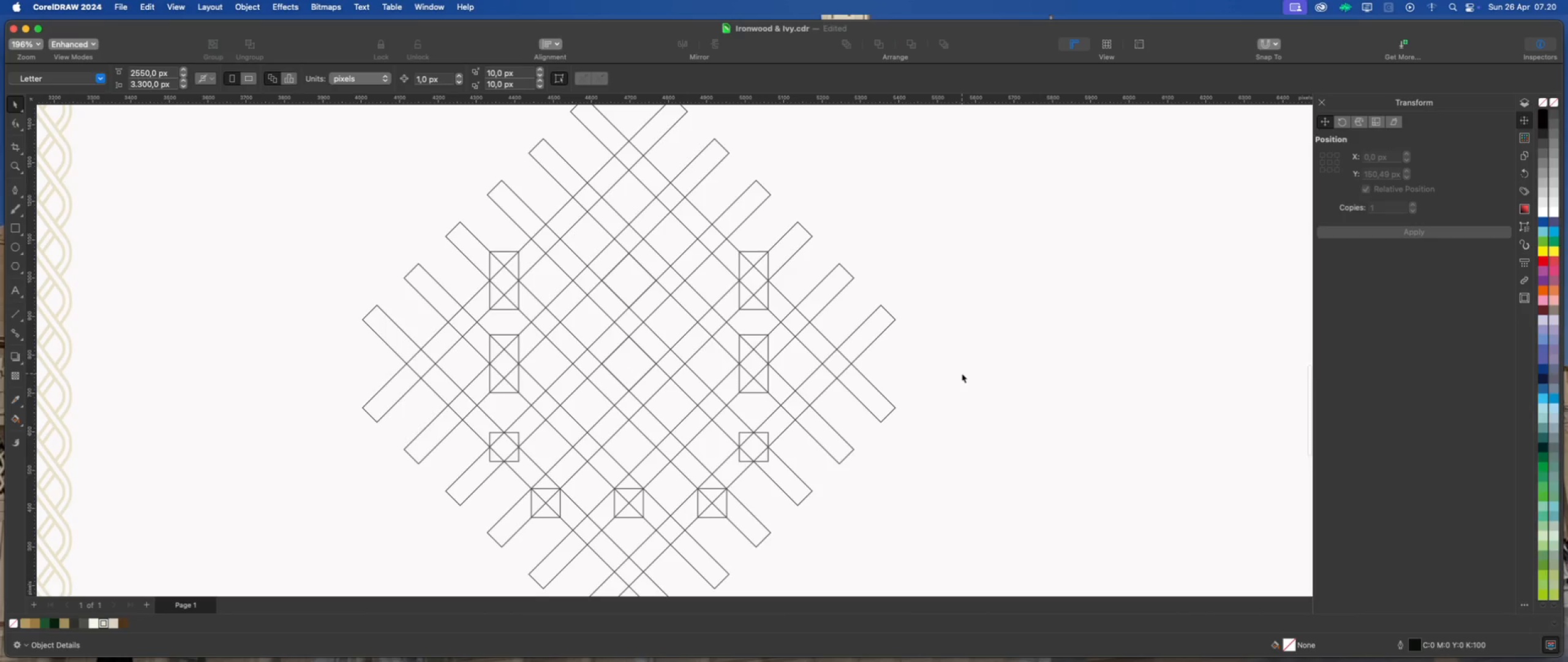 
left_click([962, 373])
 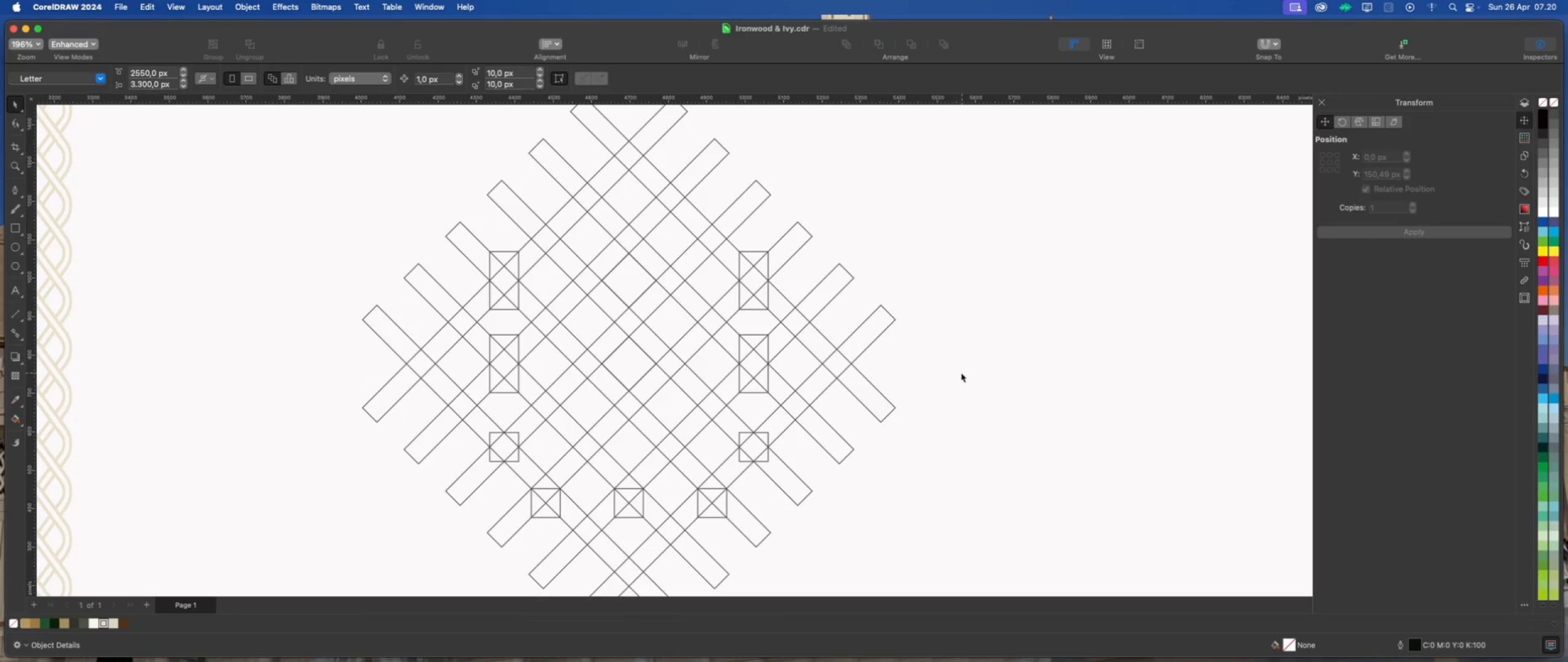 
scroll: coordinate [805, 331], scroll_direction: down, amount: 2.0
 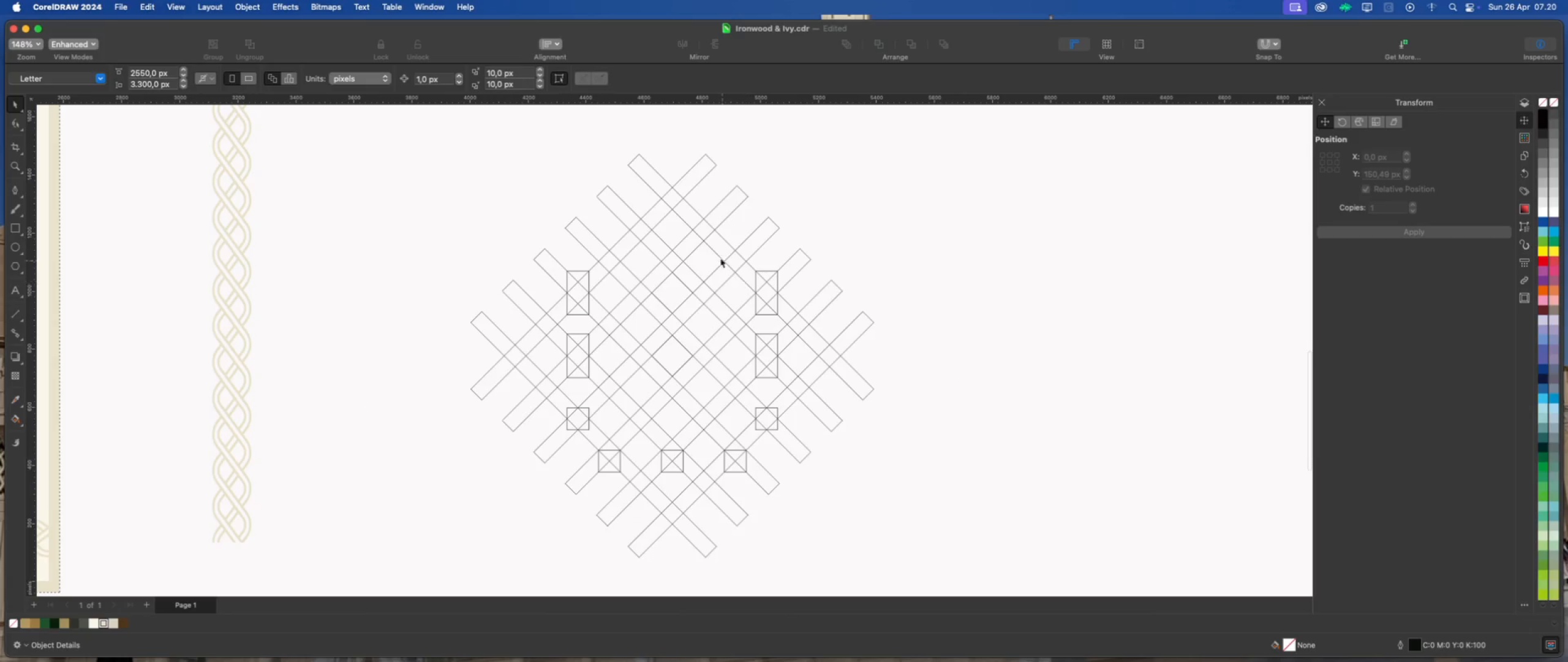 
left_click([716, 245])
 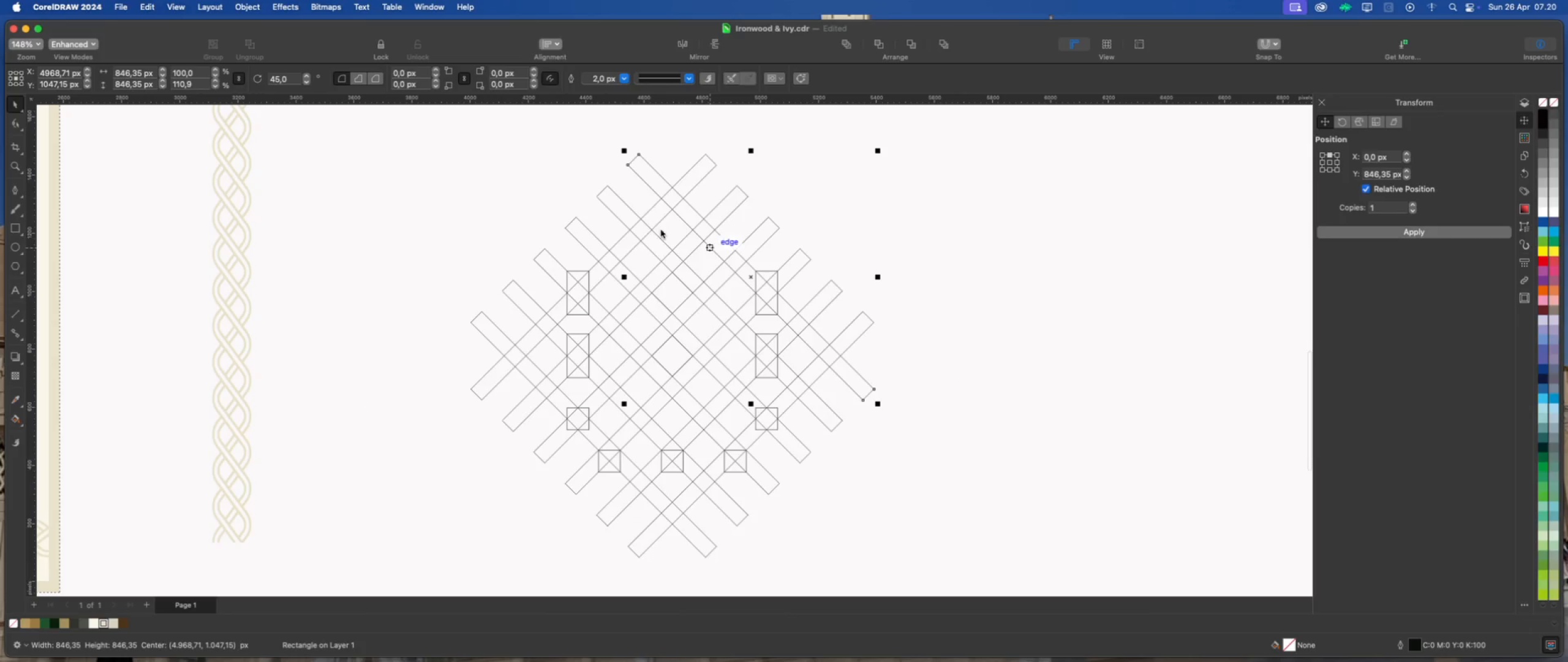 
hold_key(key=ShiftLeft, duration=8.66)
left_click([613, 205])
 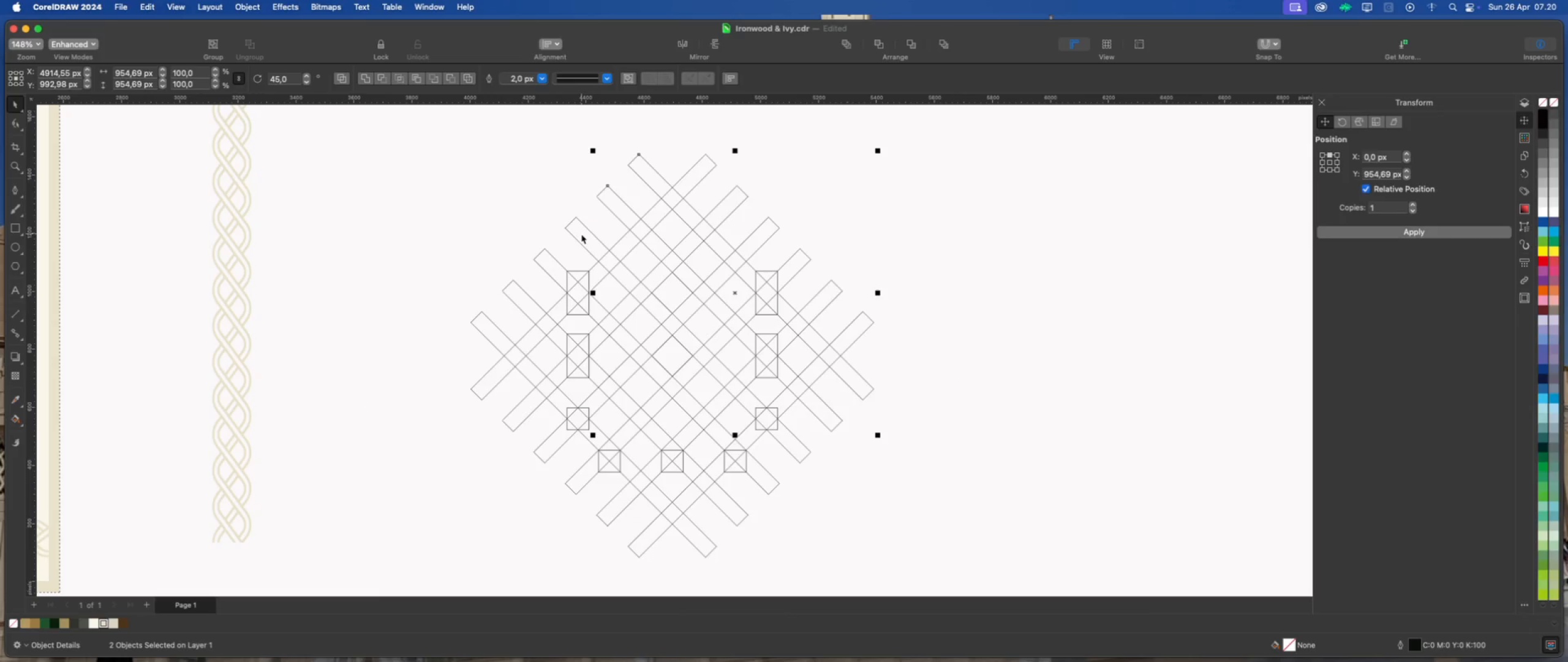 
left_click([581, 235])
 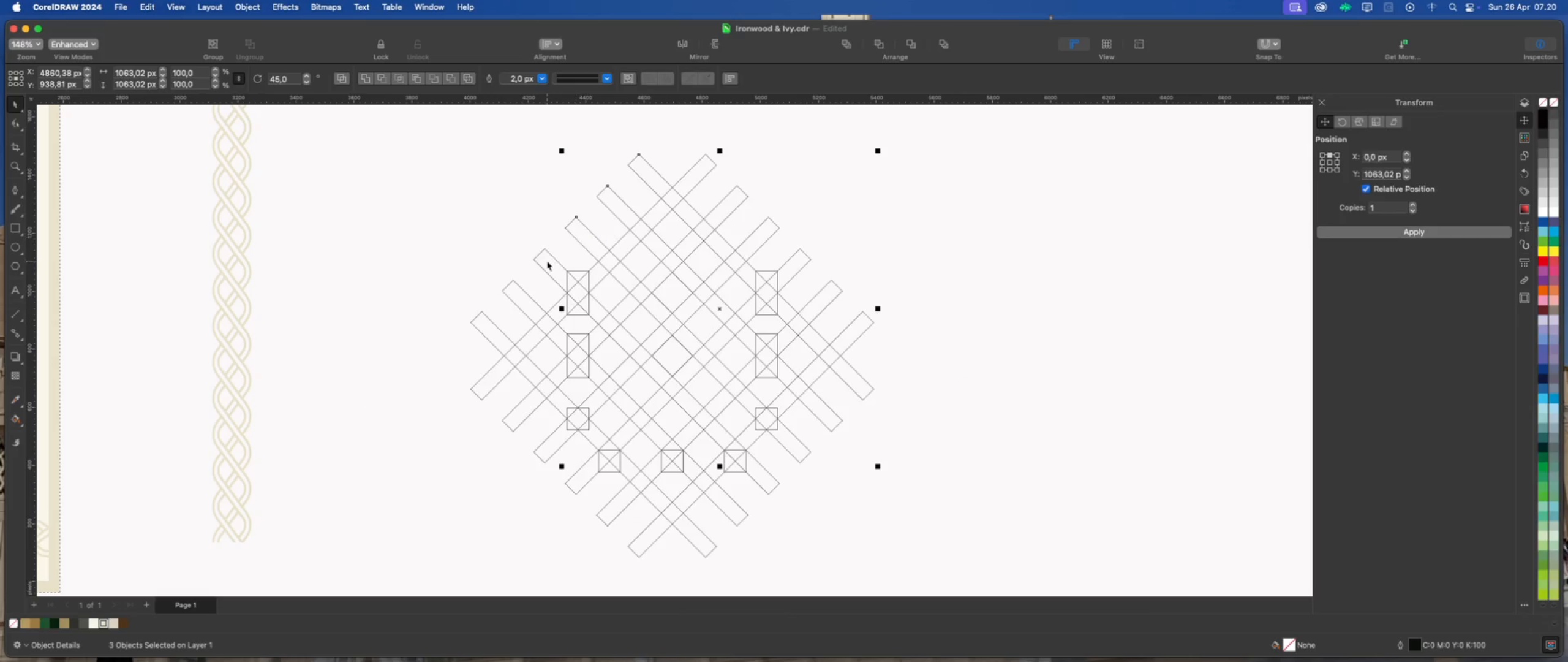 
left_click([547, 262])
 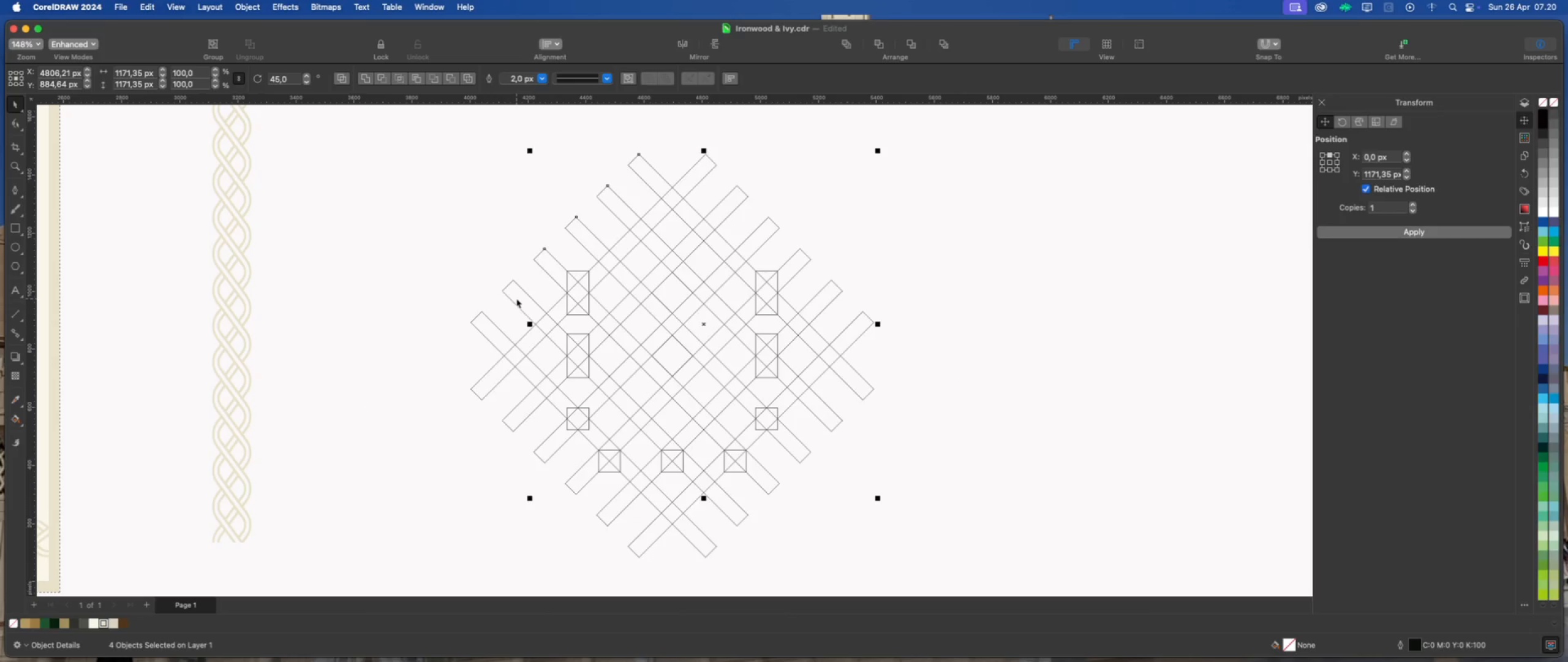 
left_click([516, 299])
 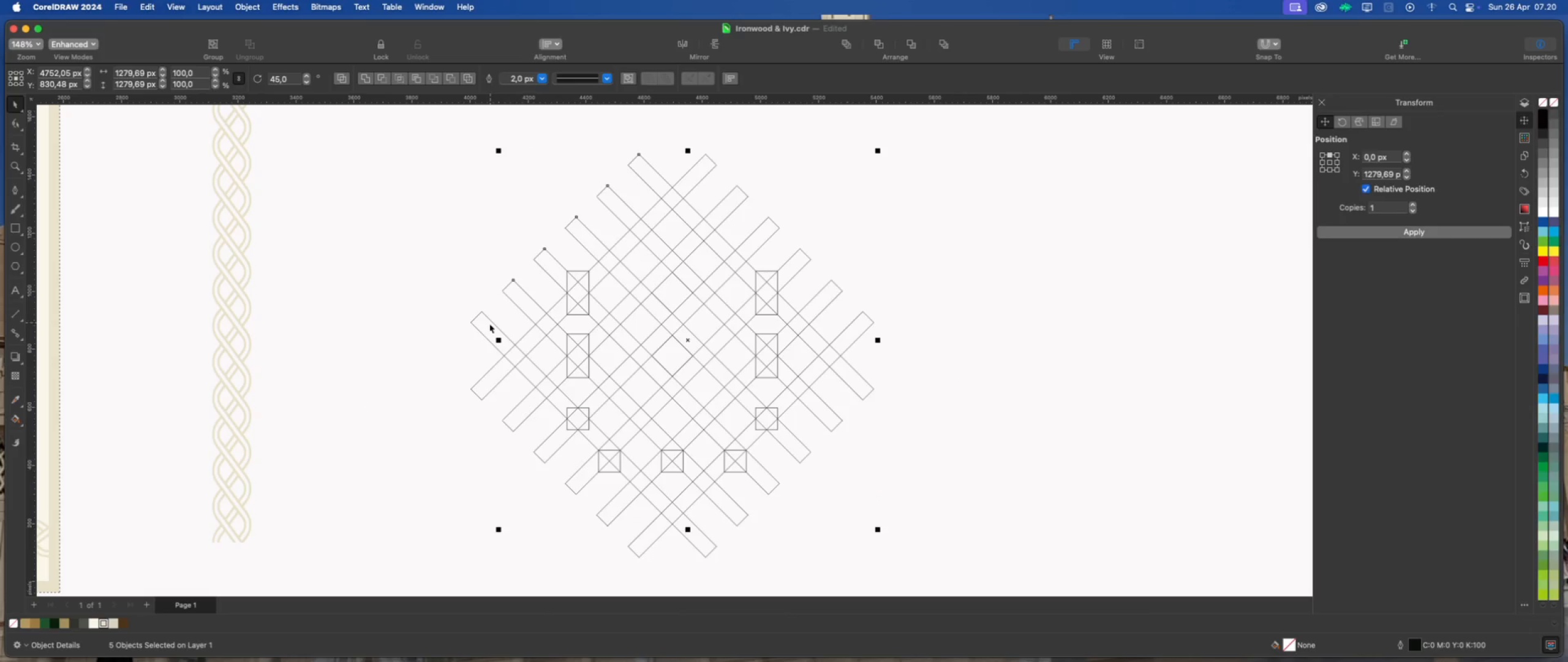 
left_click([485, 327])
 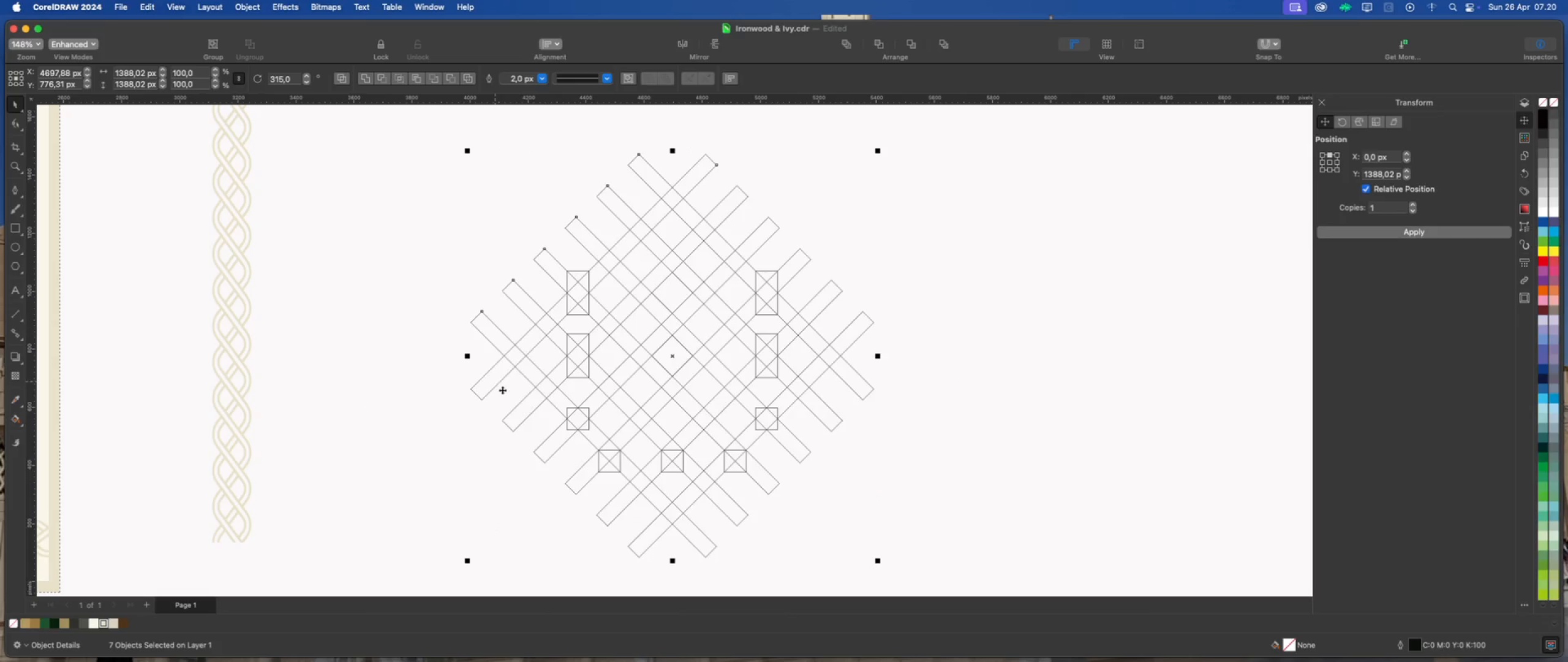 
left_click([527, 408])
 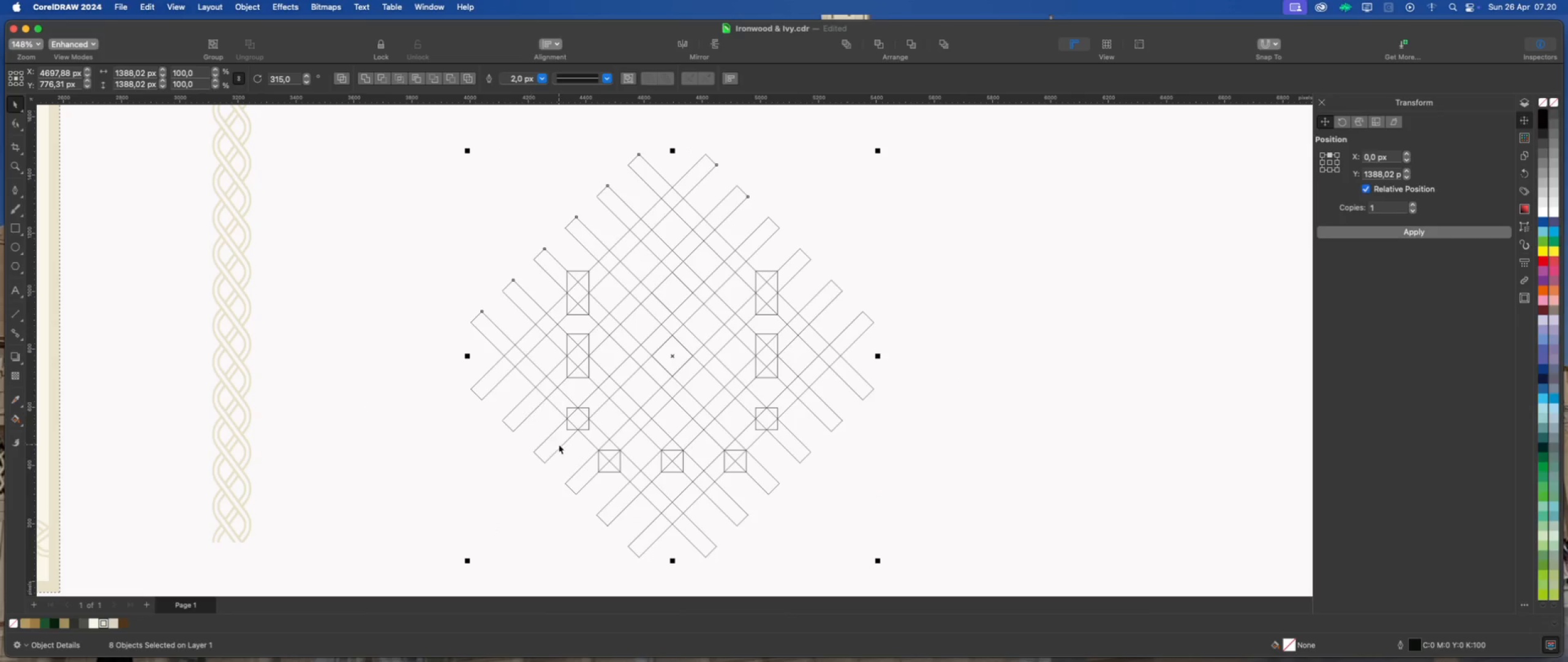 
left_click([560, 445])
 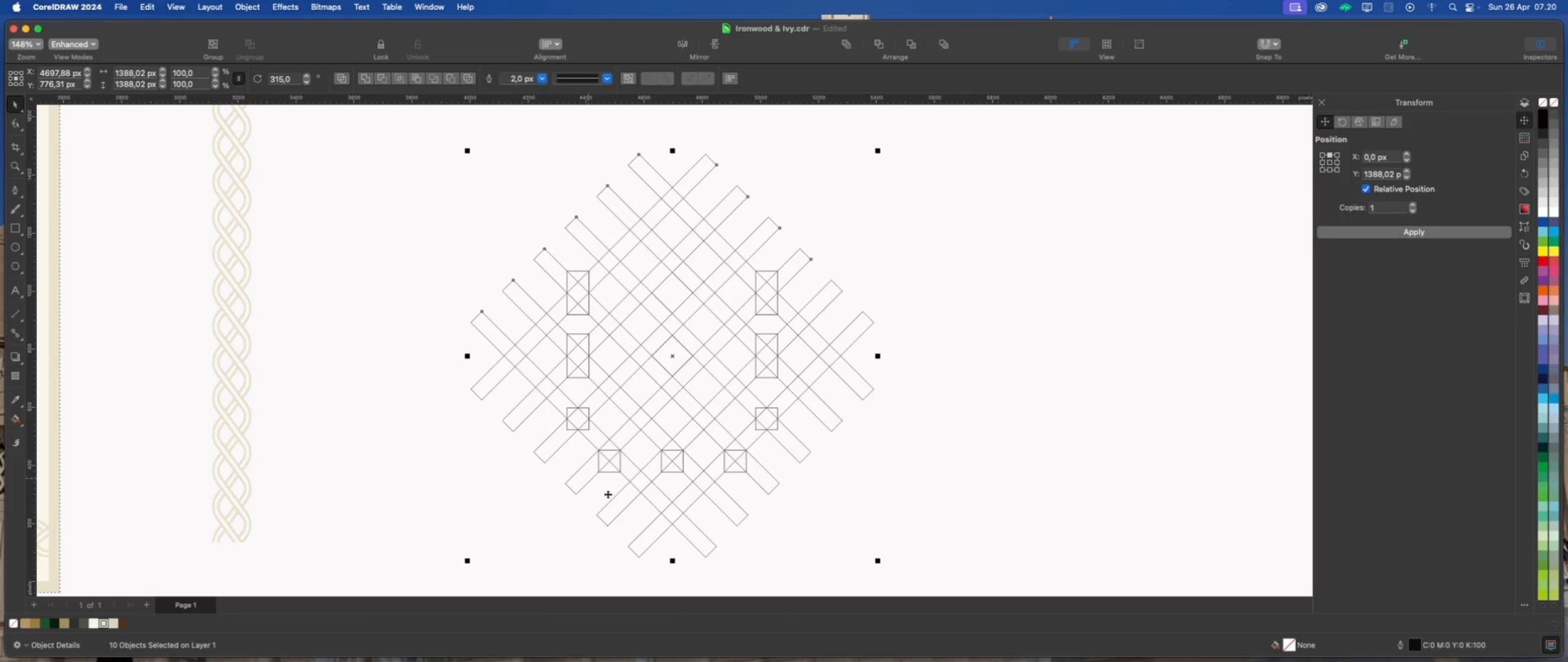 
left_click([620, 499])
 